 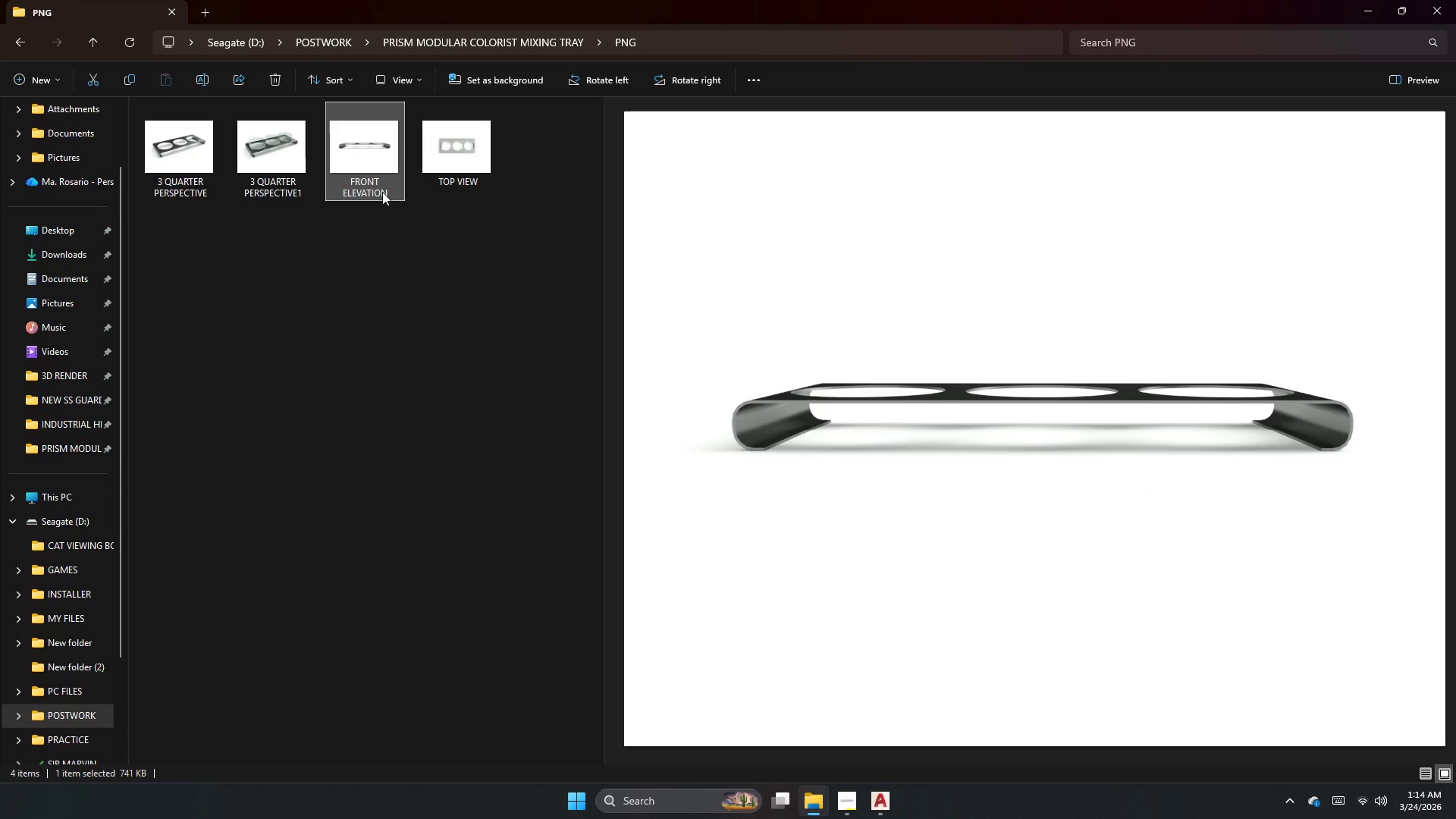 
left_click([441, 177])
 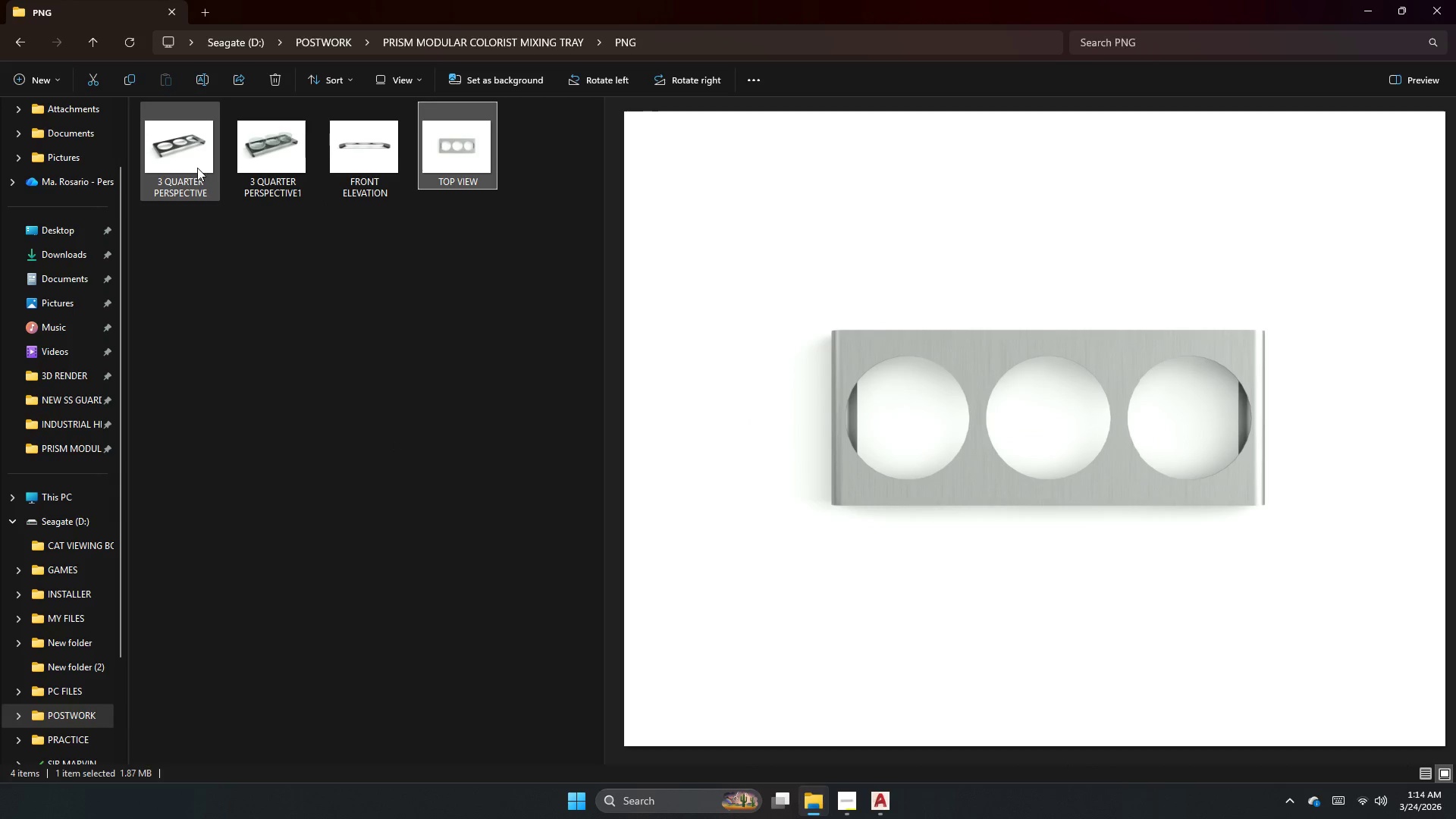 
left_click([200, 173])
 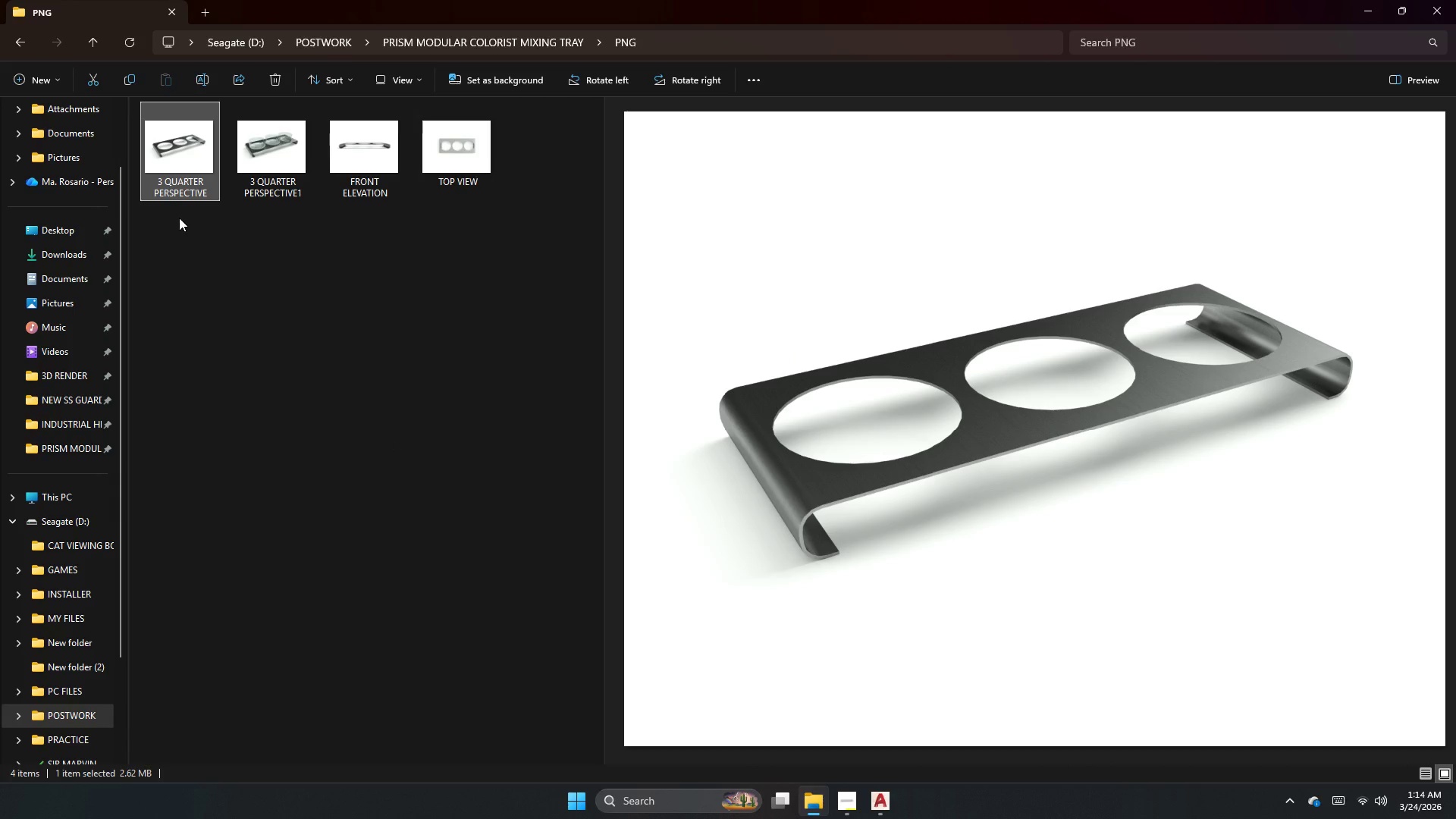 
left_click([431, 169])
 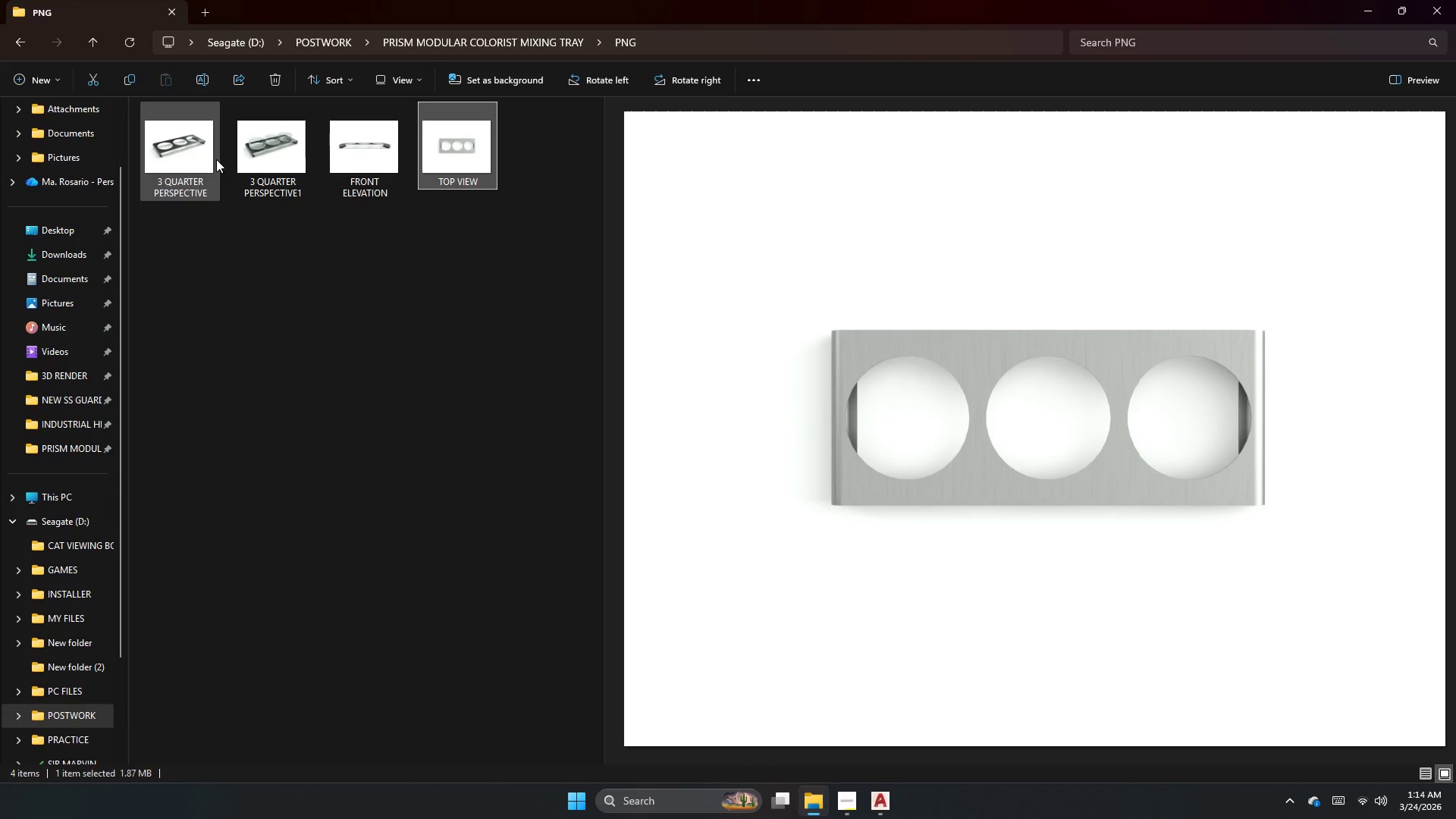 
left_click([216, 159])
 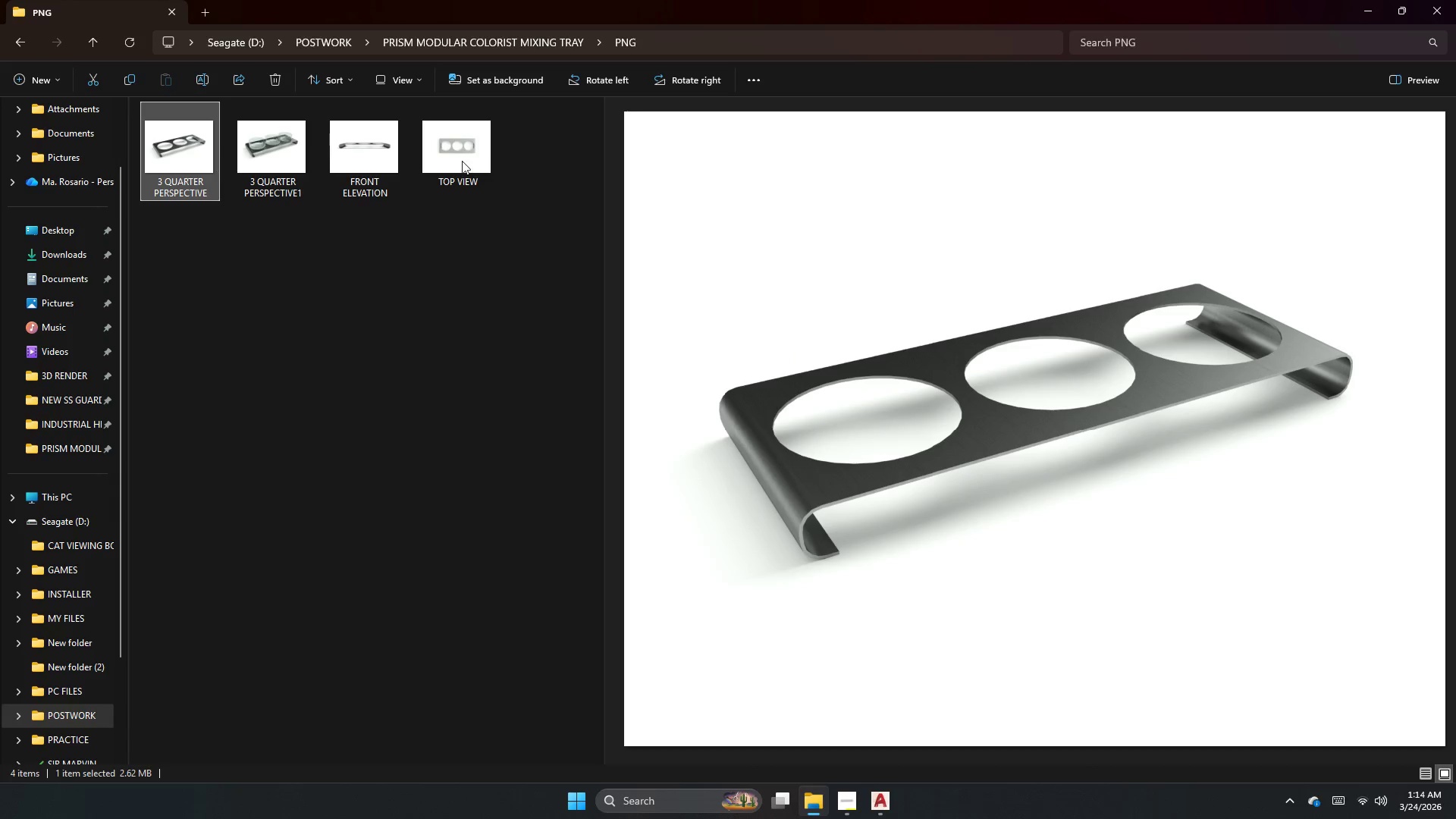 
left_click([469, 161])
 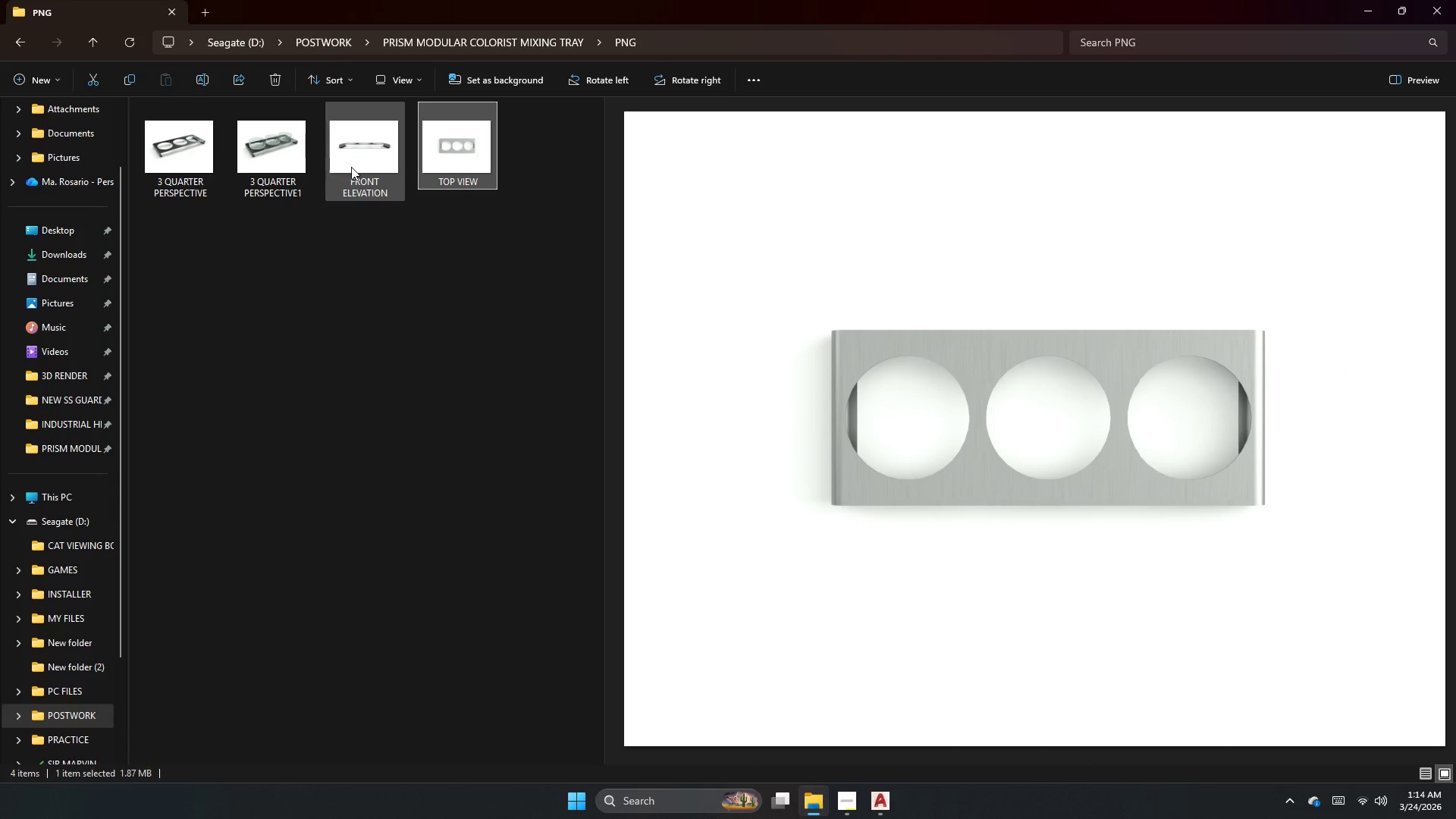 
left_click([354, 168])
 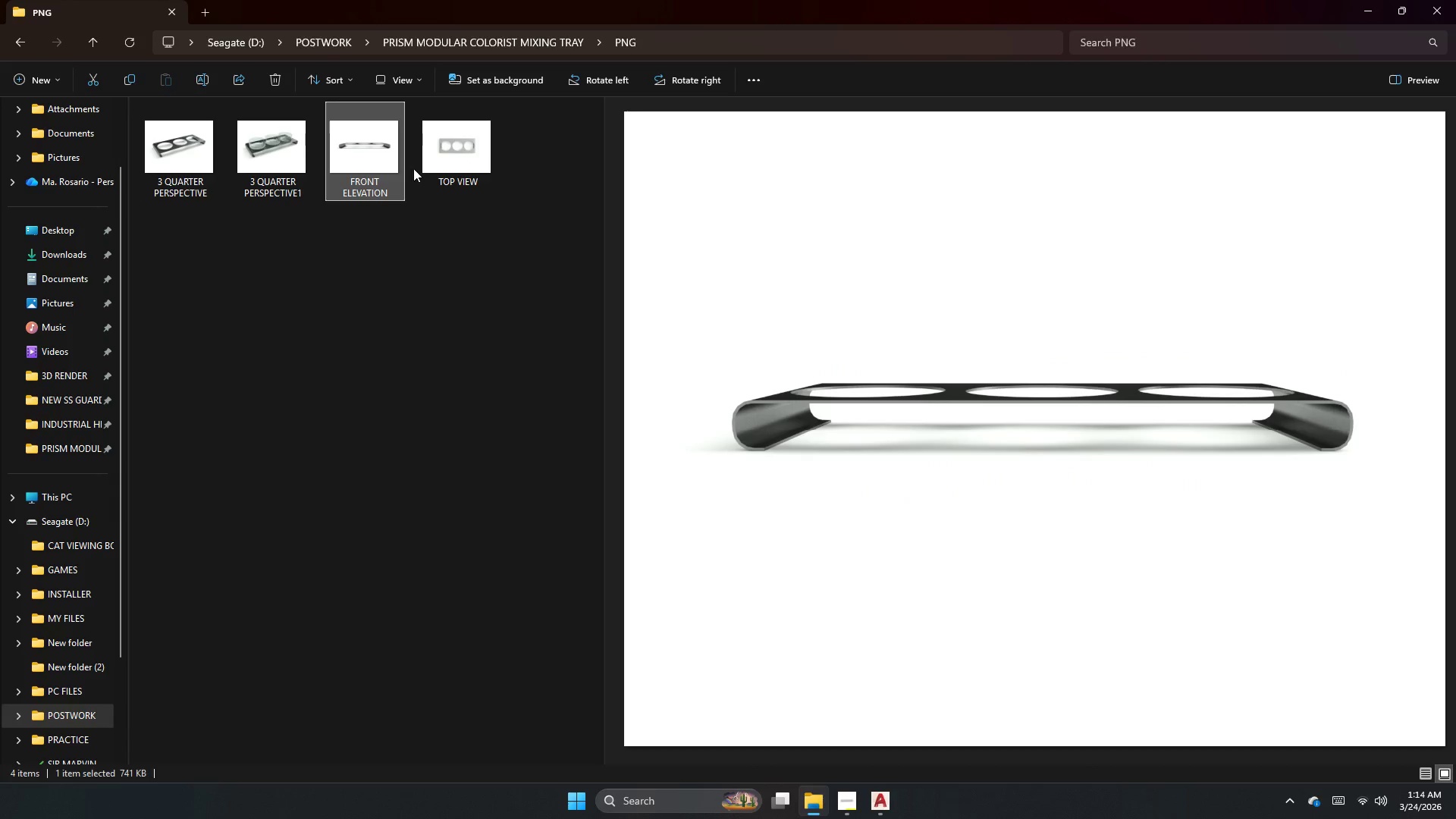 
left_click([437, 168])
 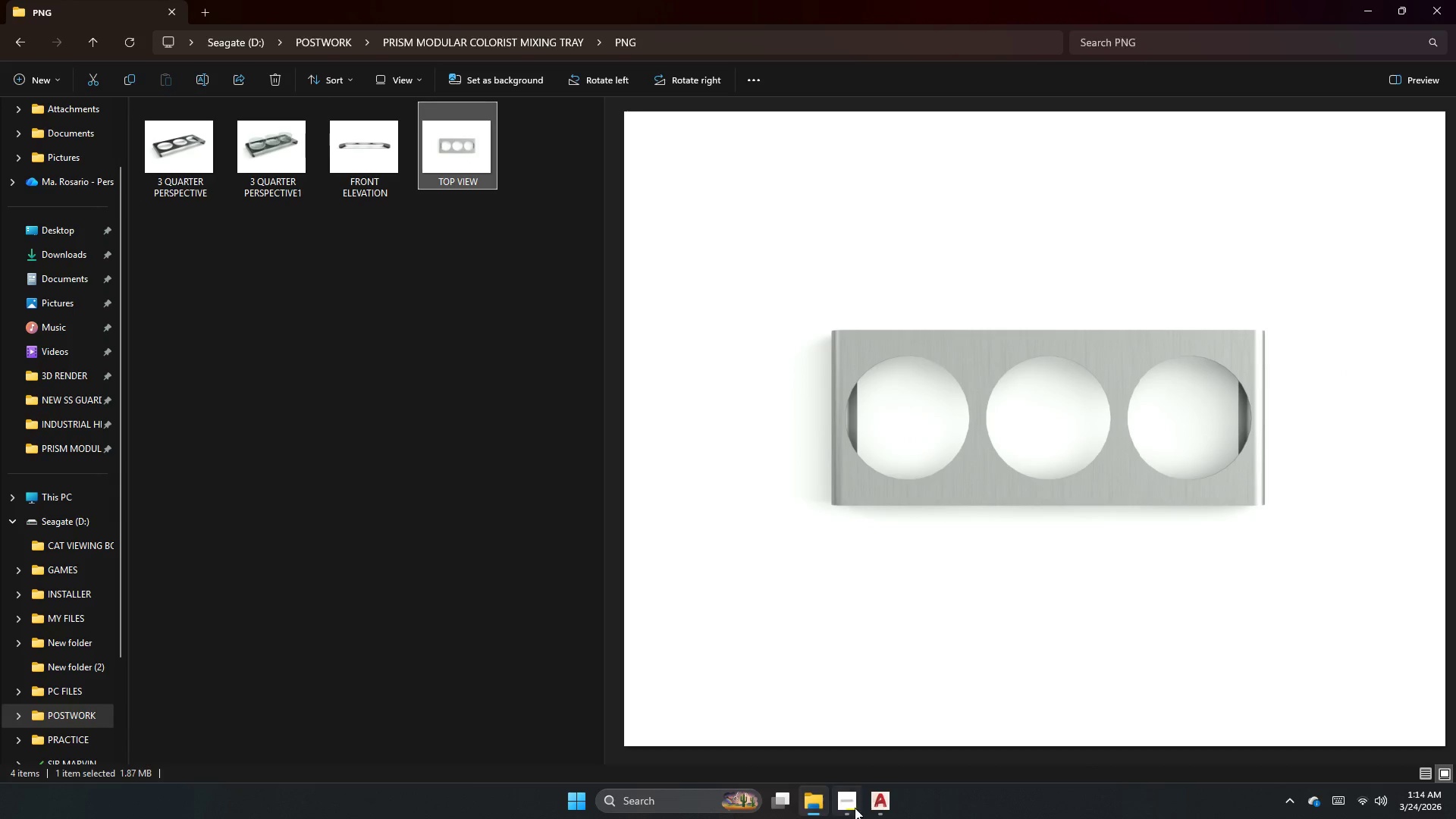 
left_click([886, 813])
 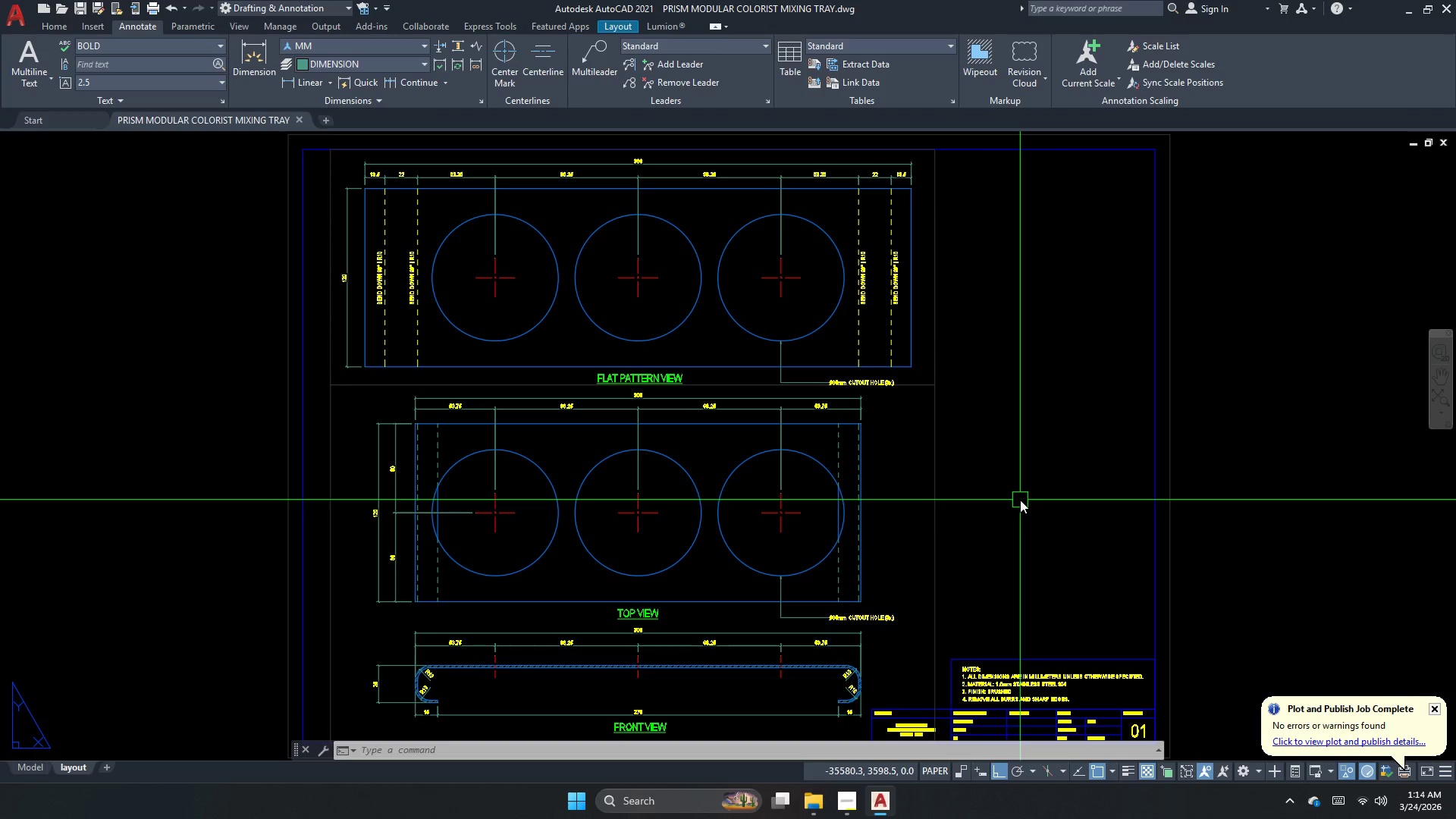 
left_click_drag(start_coordinate=[1043, 492], to_coordinate=[1031, 491])
 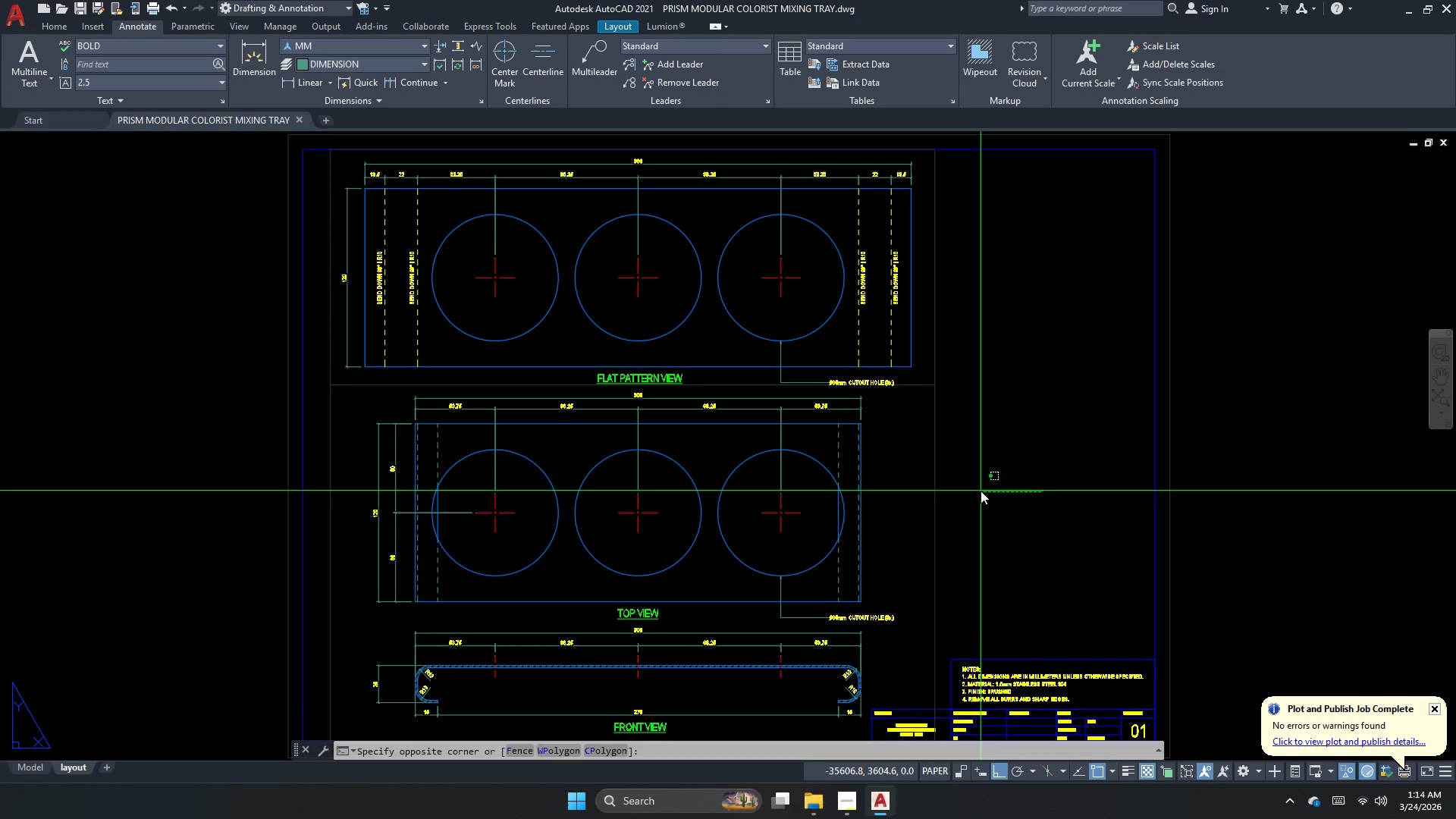 
double_click([981, 491])
 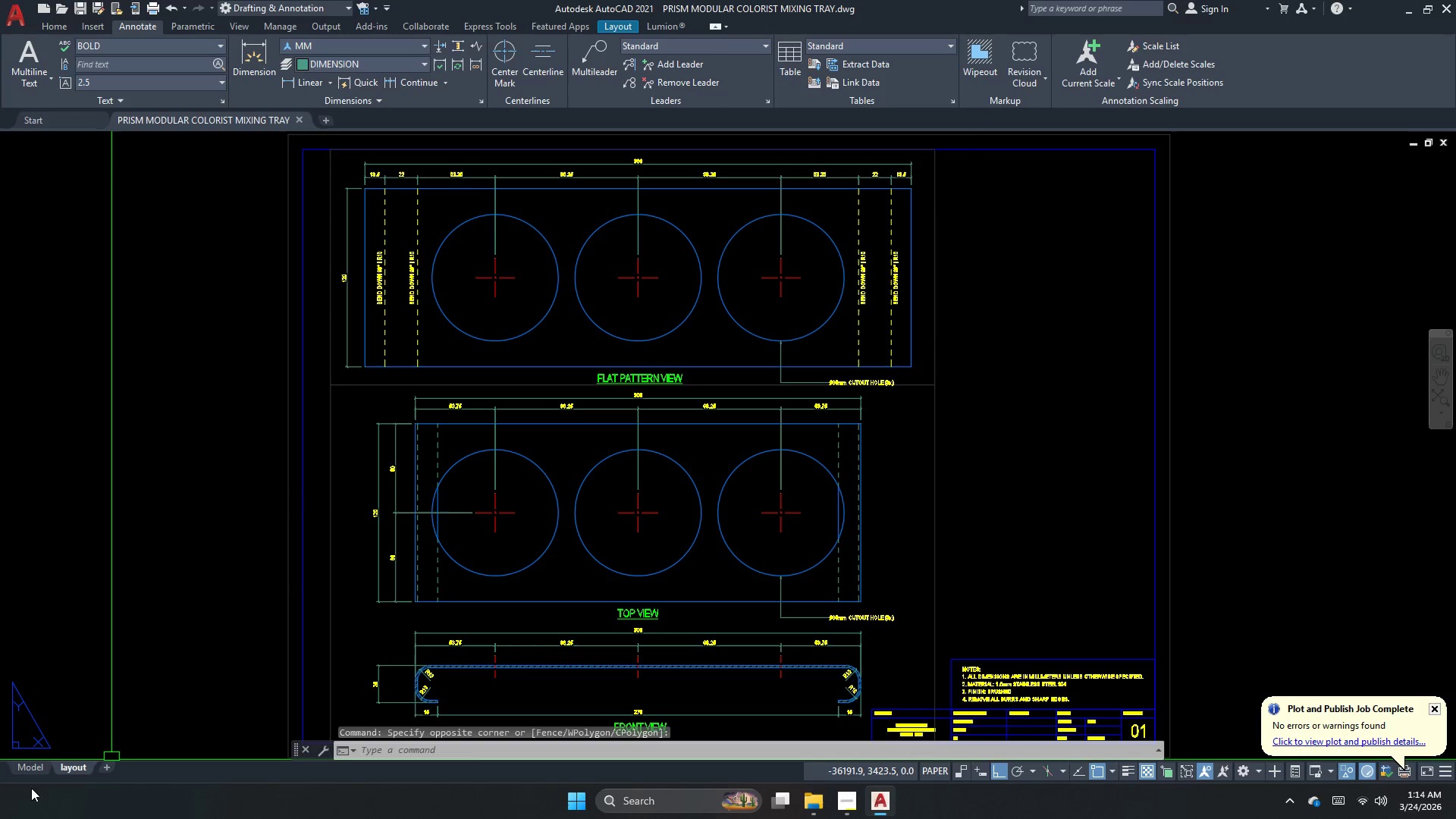 
left_click([30, 764])
 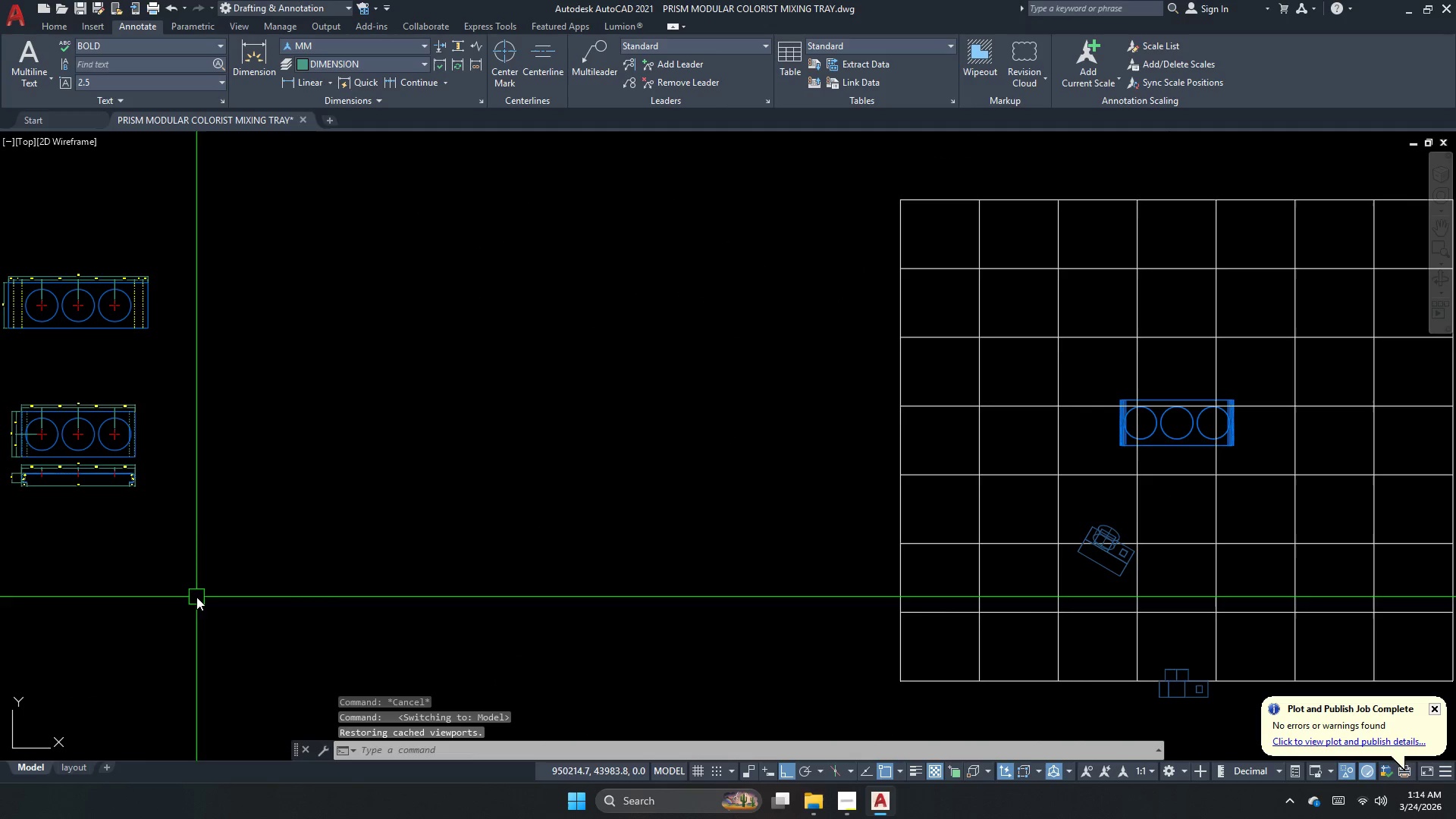 
left_click([58, 771])
 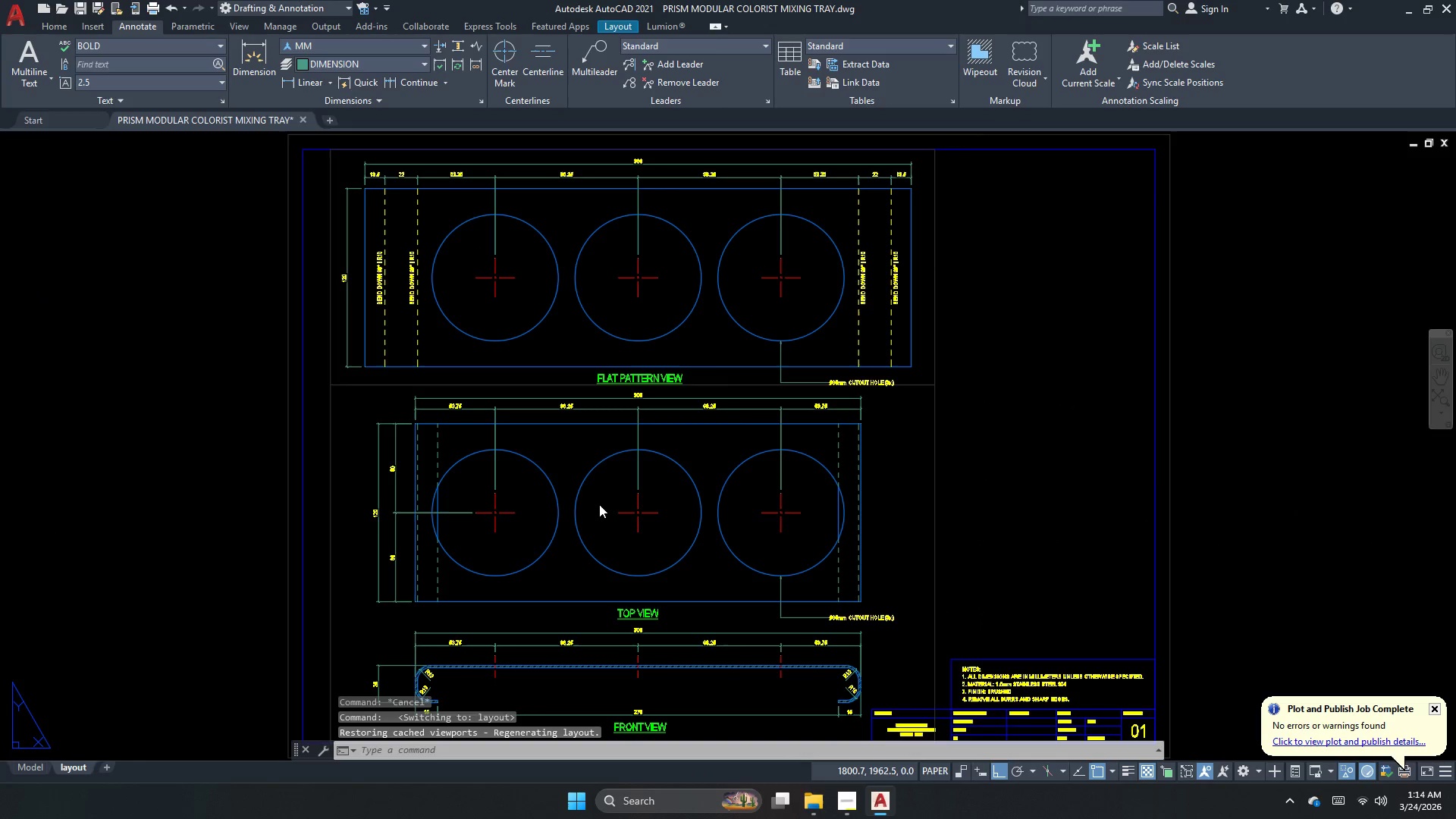 
key(Control+ControlLeft)
 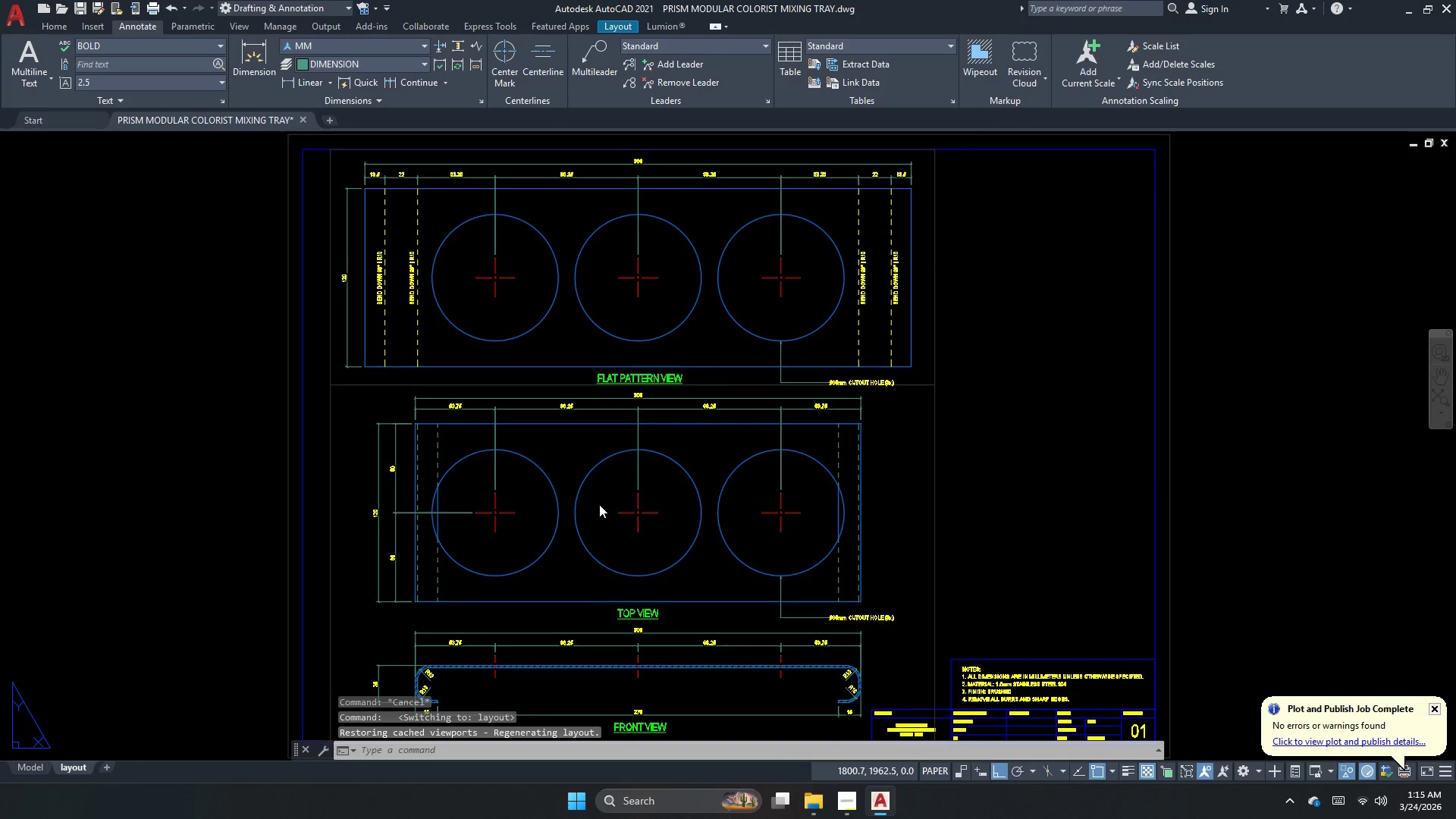 
key(Control+S)
 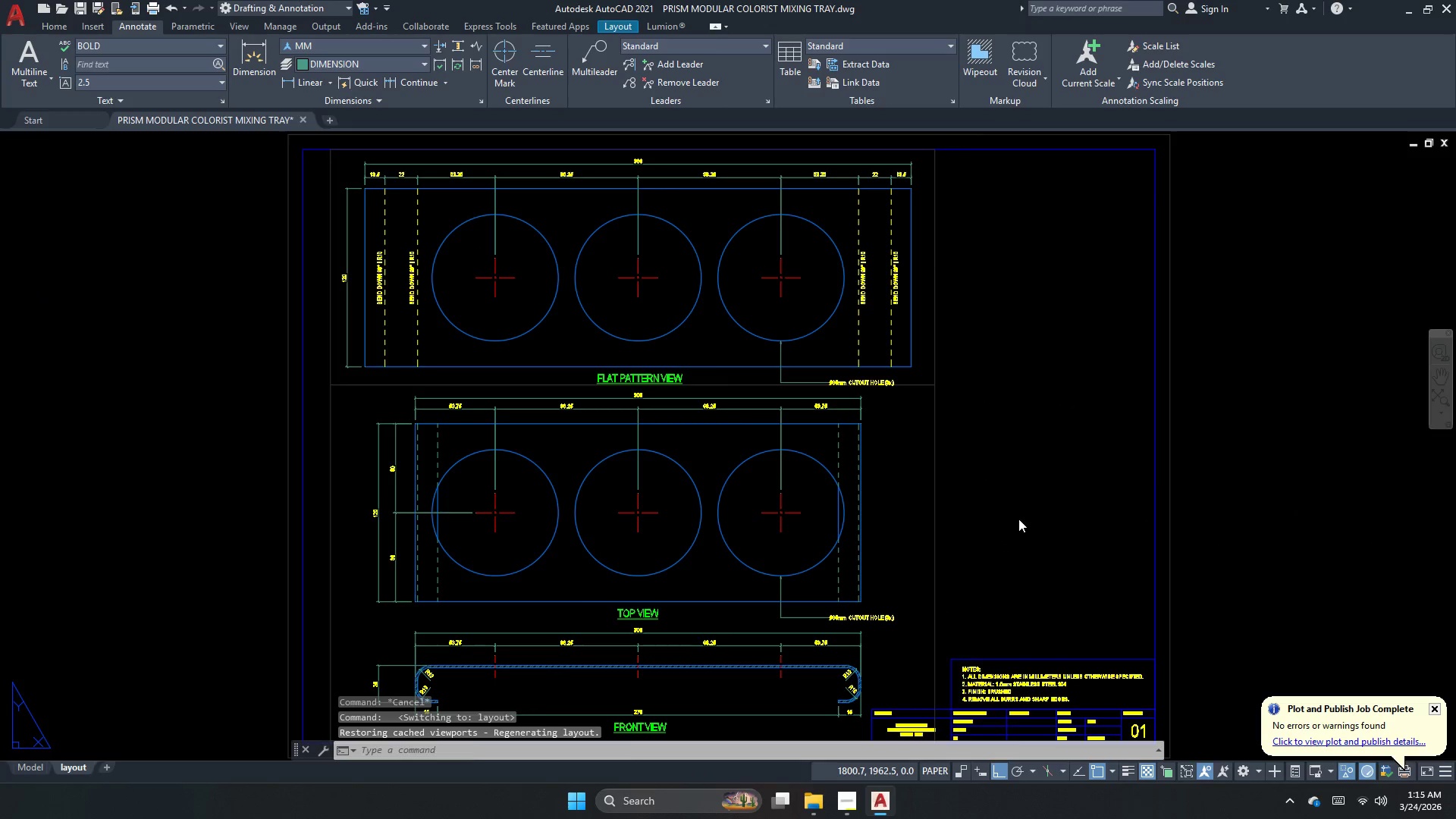 
double_click([1018, 477])
 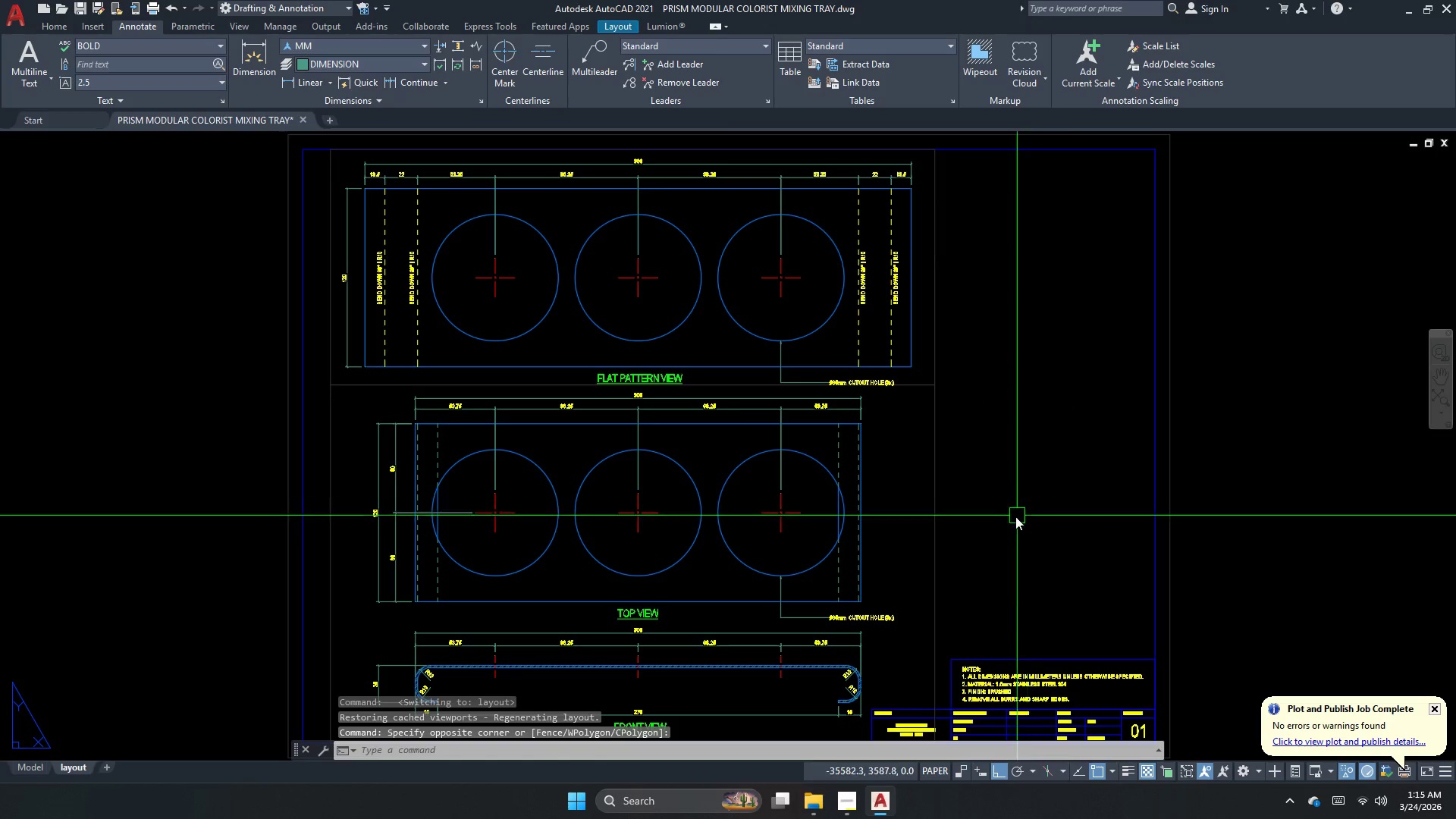 
left_click_drag(start_coordinate=[1009, 522], to_coordinate=[993, 555])
 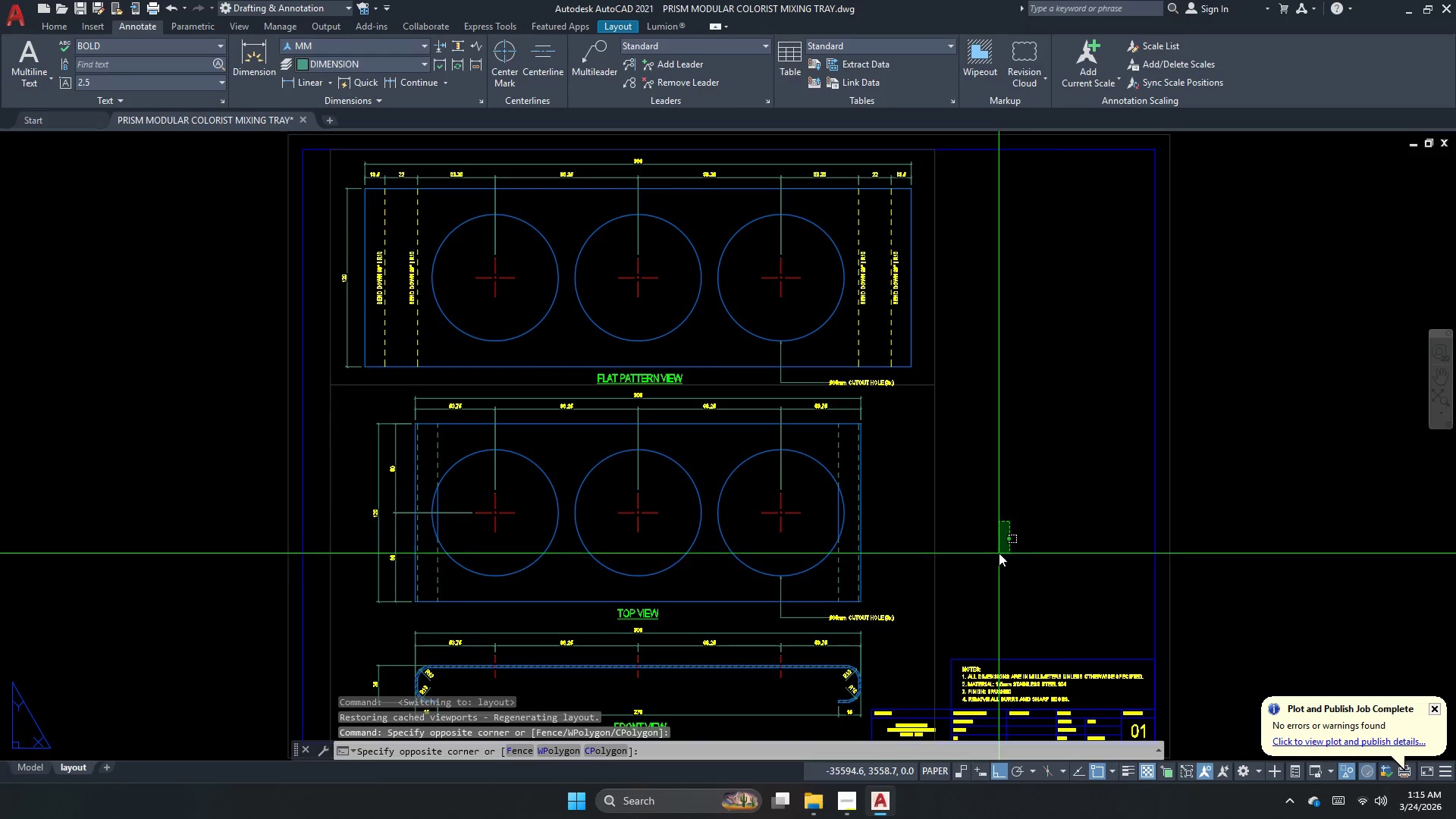 
left_click([988, 532])
 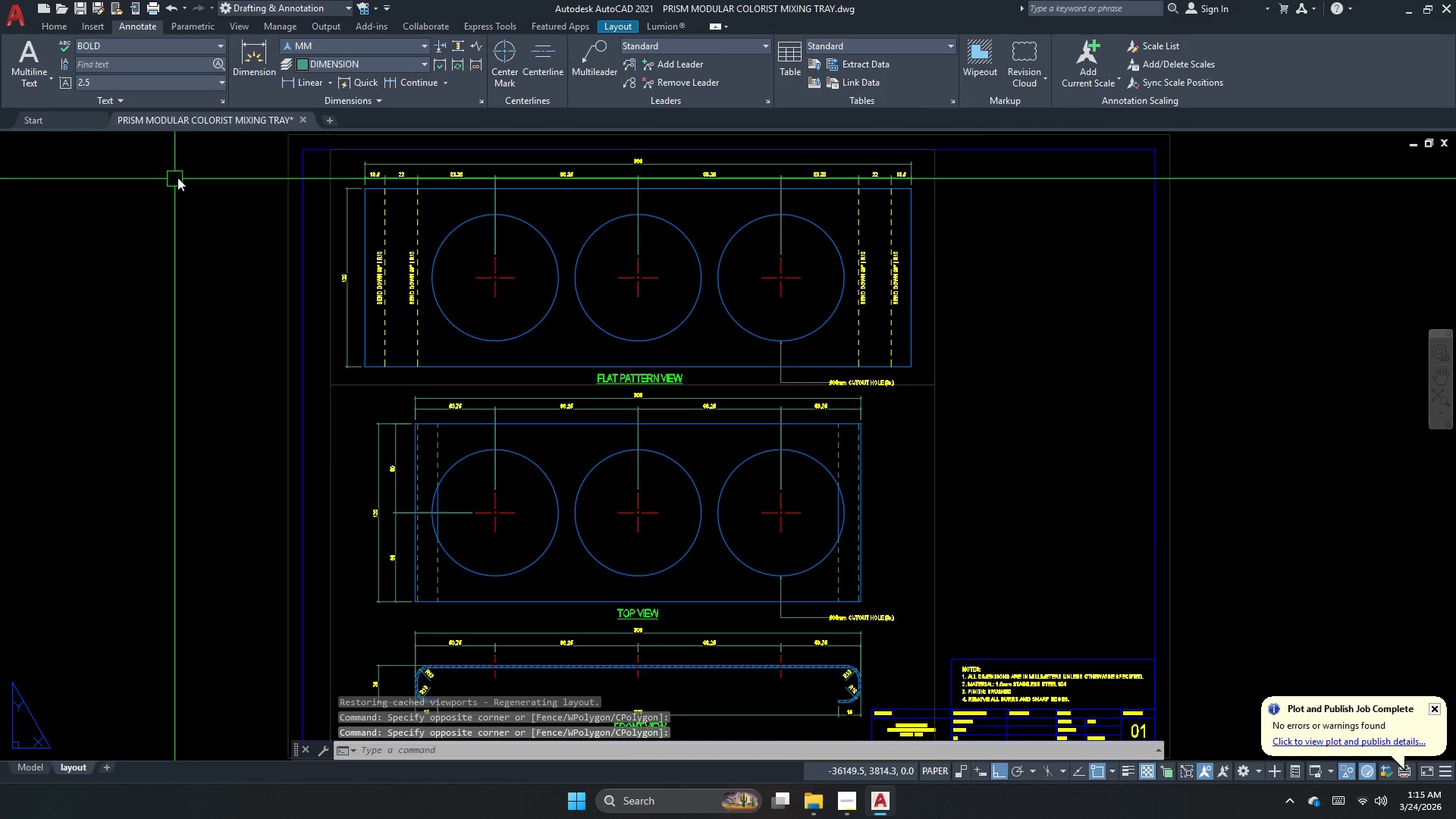 
mouse_move([326, 117])
 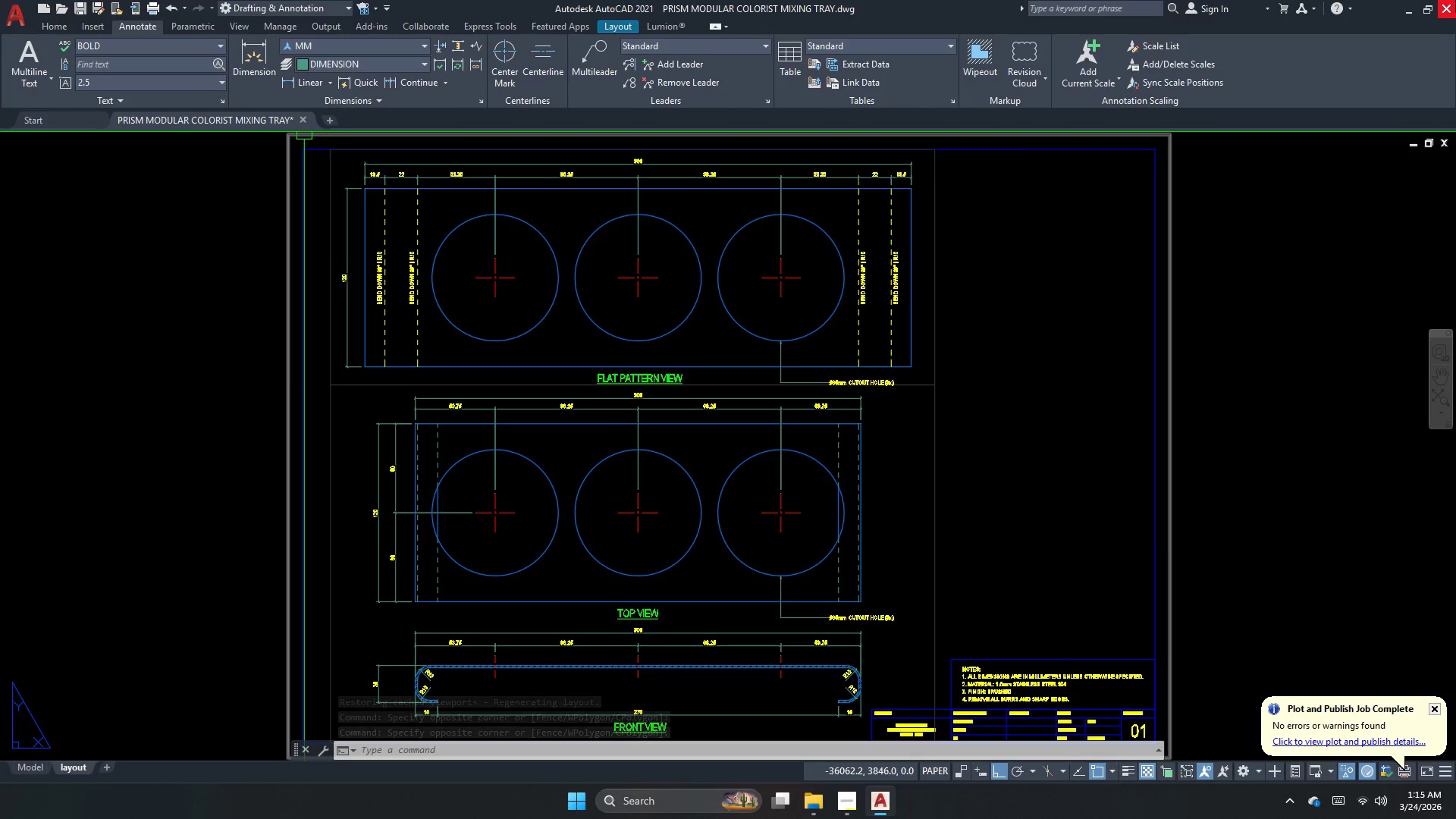 
left_click([1455, 0])
 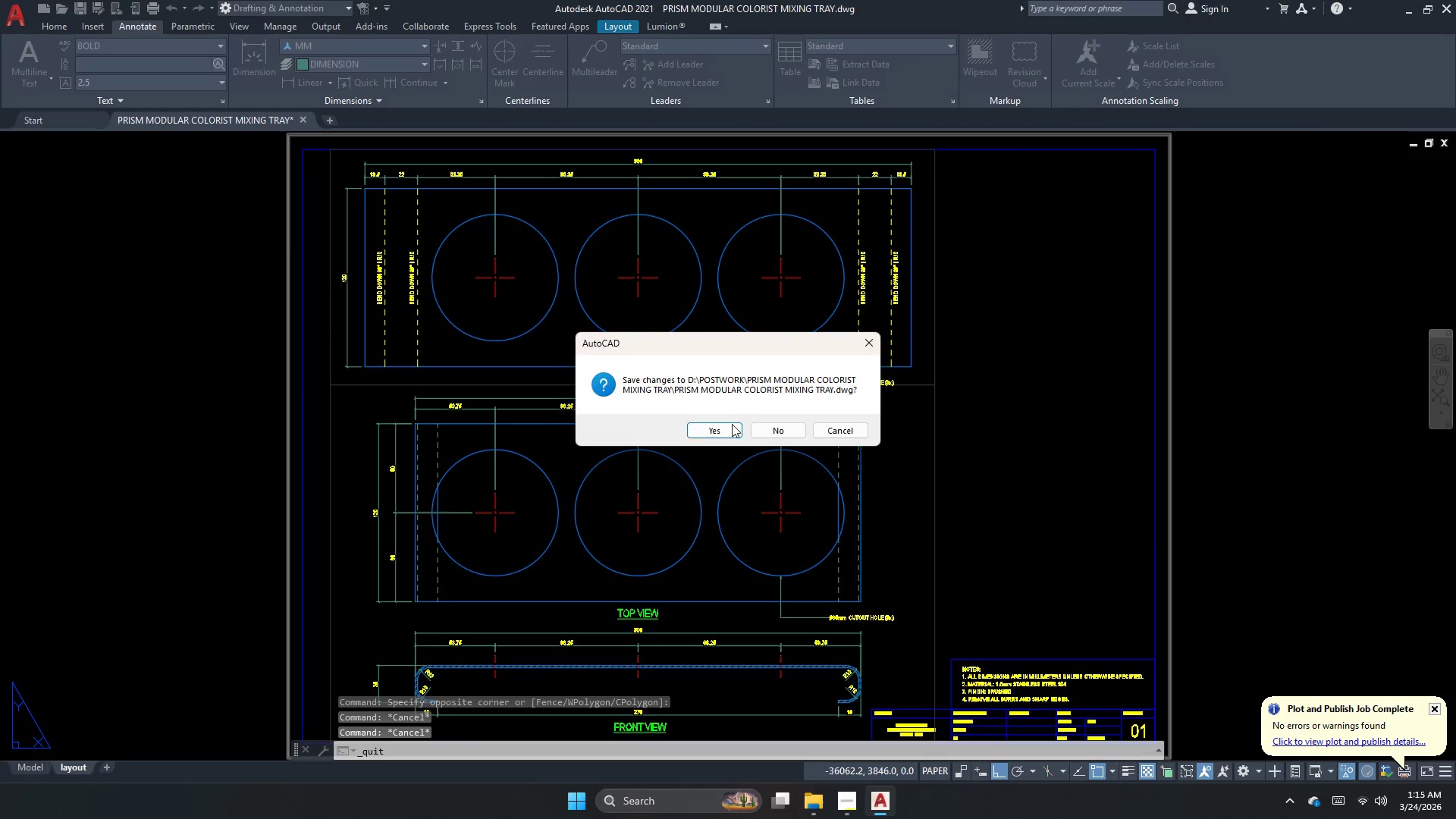 
left_click([714, 436])
 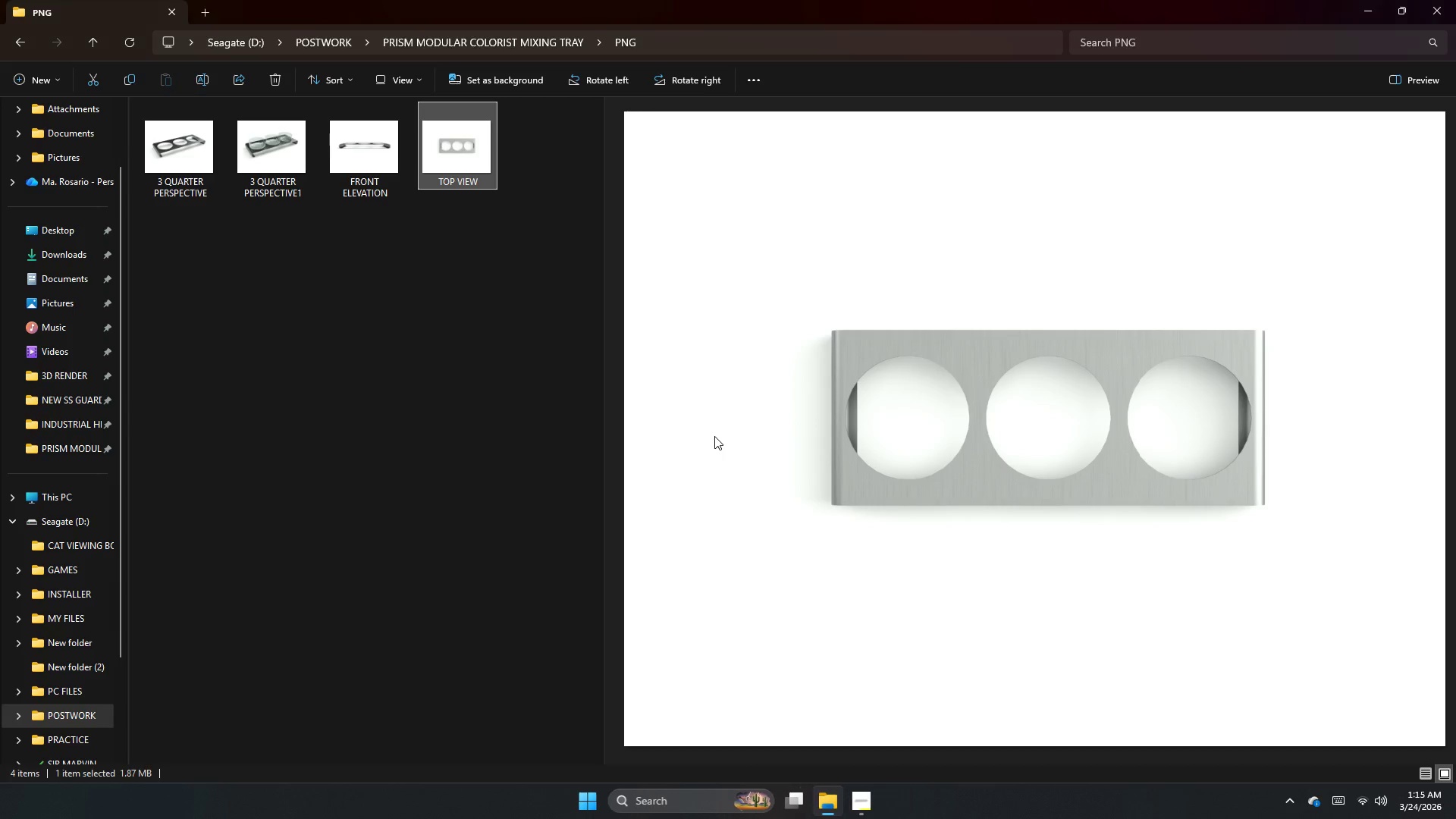 
 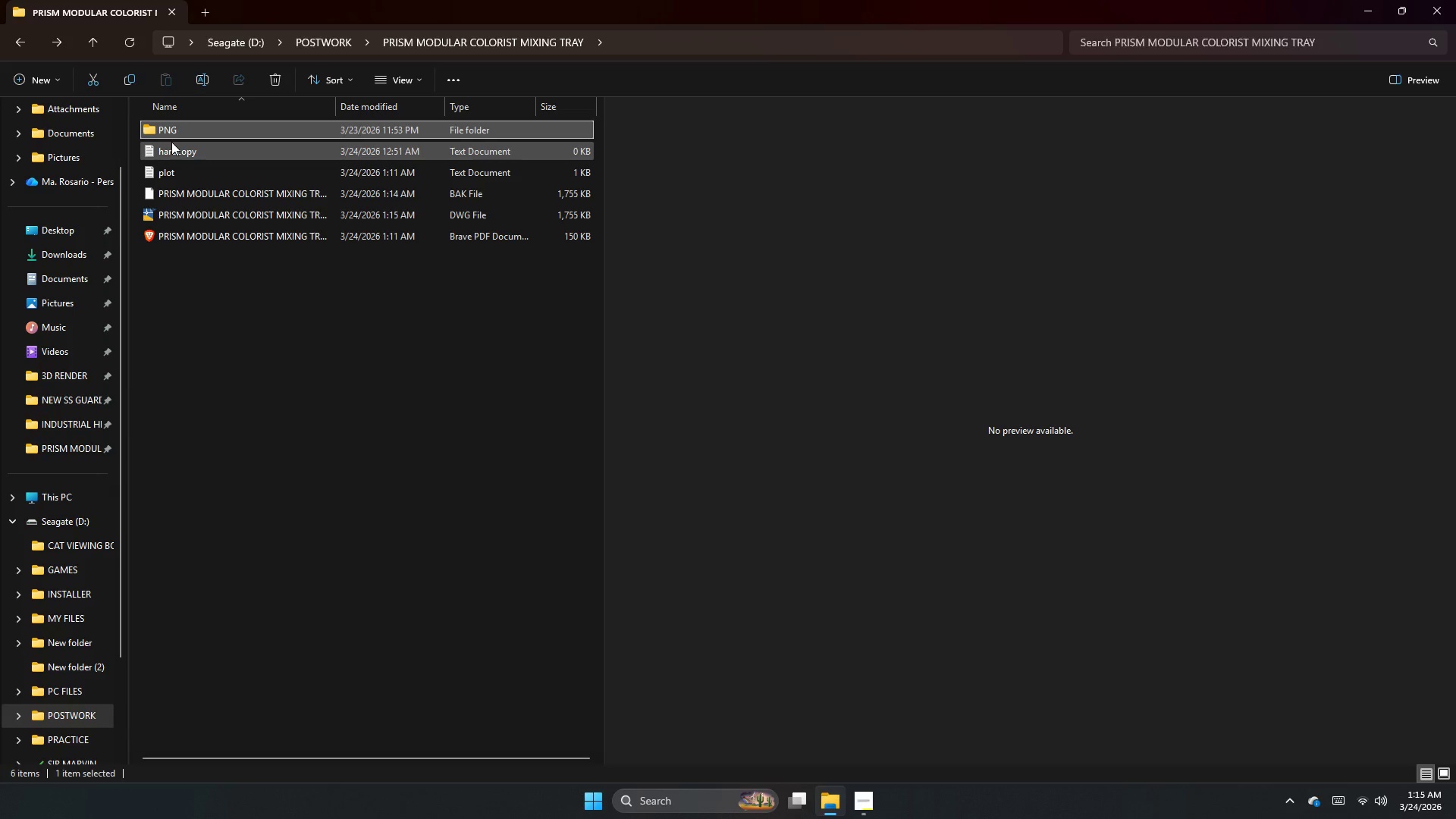 
left_click([171, 153])
 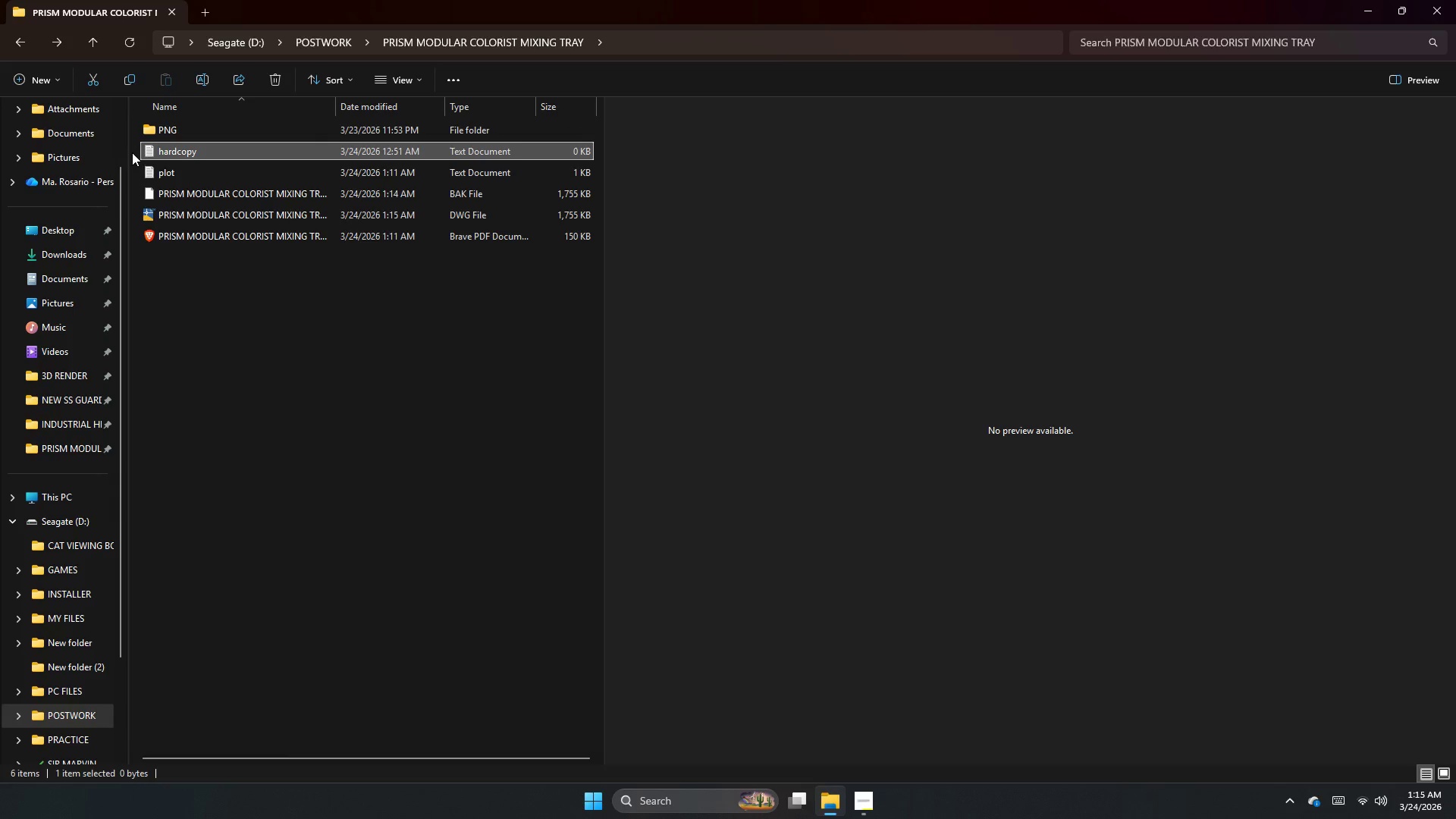 
left_click_drag(start_coordinate=[132, 152], to_coordinate=[186, 196])
 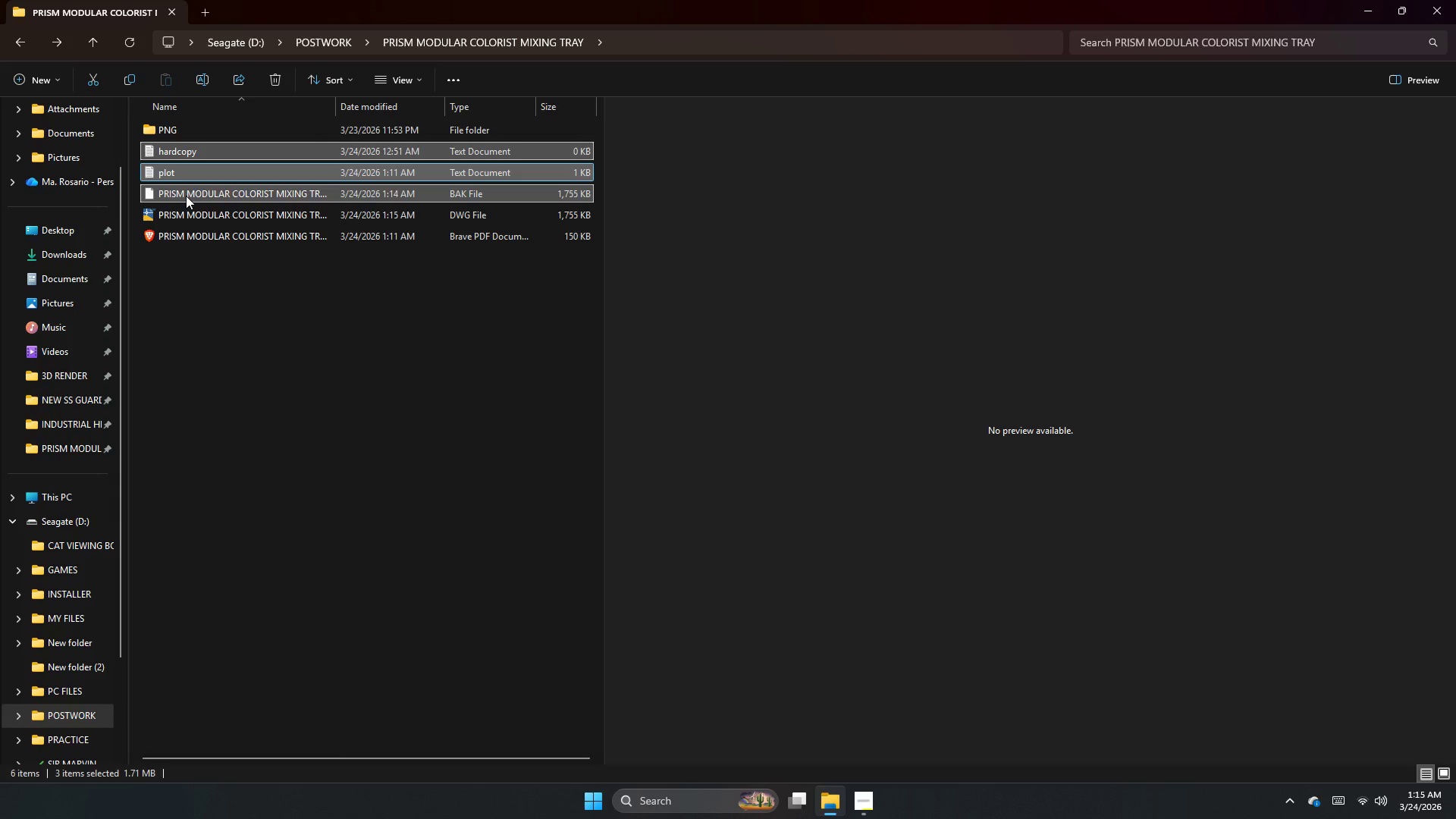 
key(Delete)
 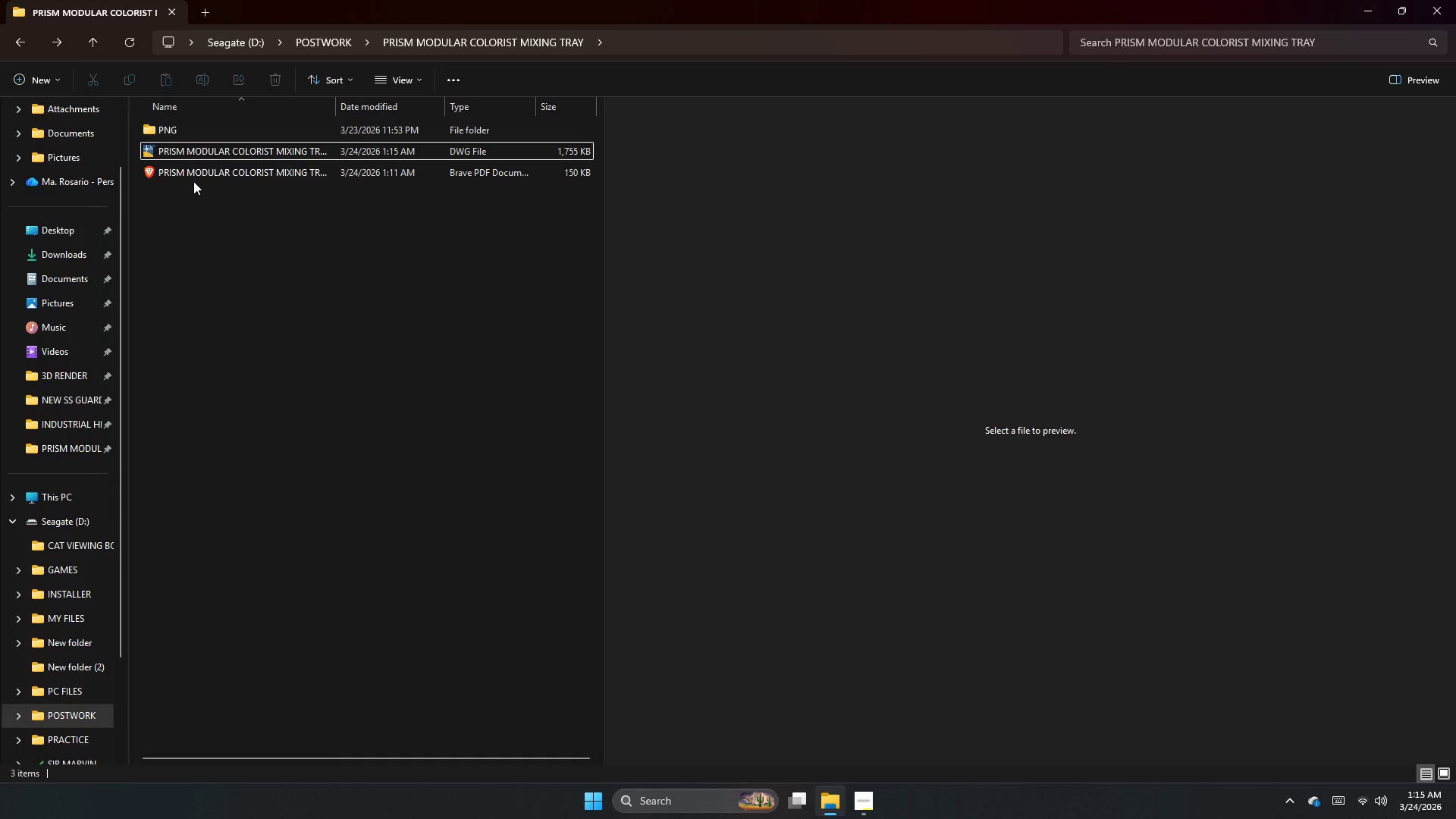 
left_click([193, 181])
 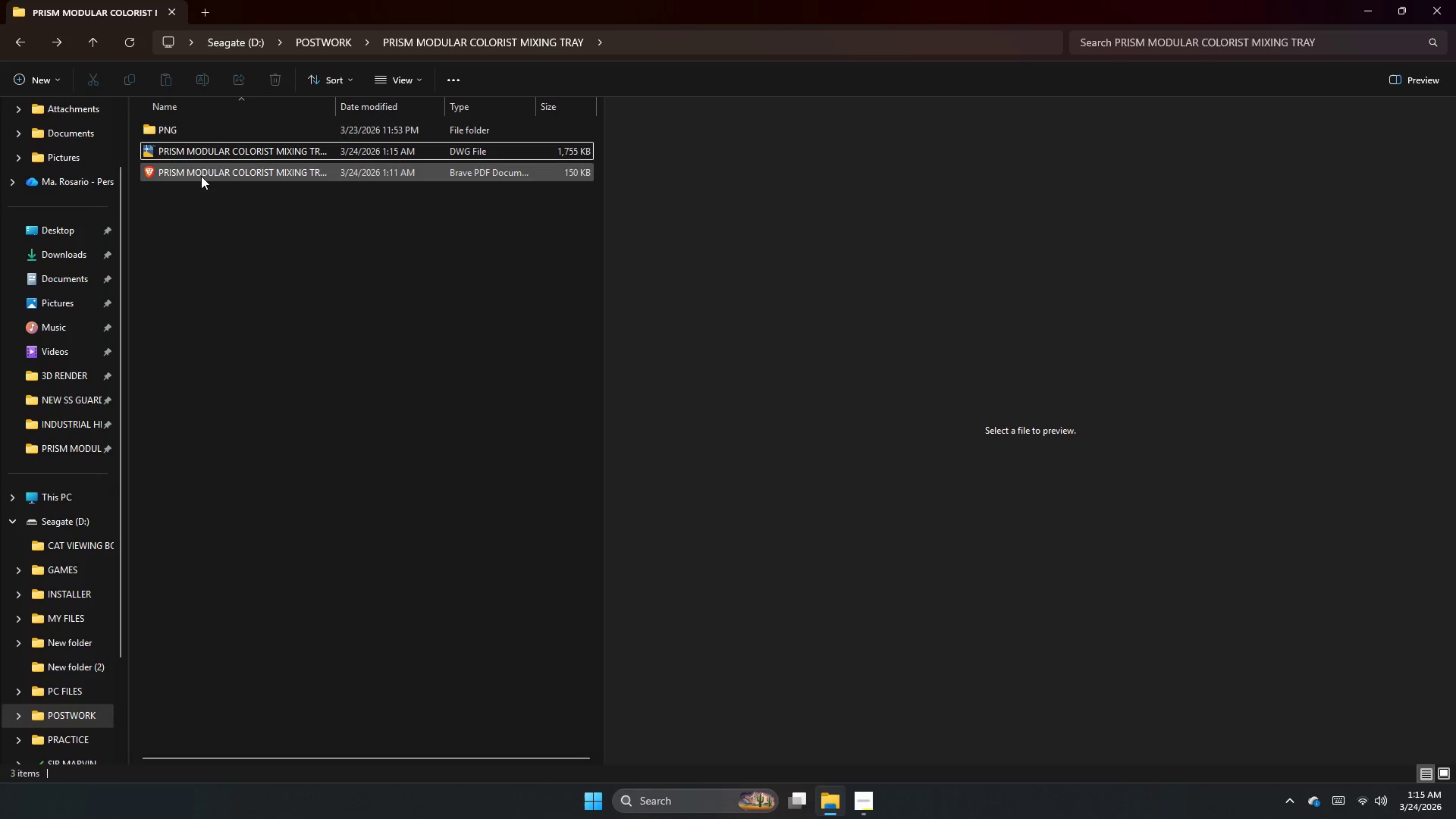 
left_click([201, 176])
 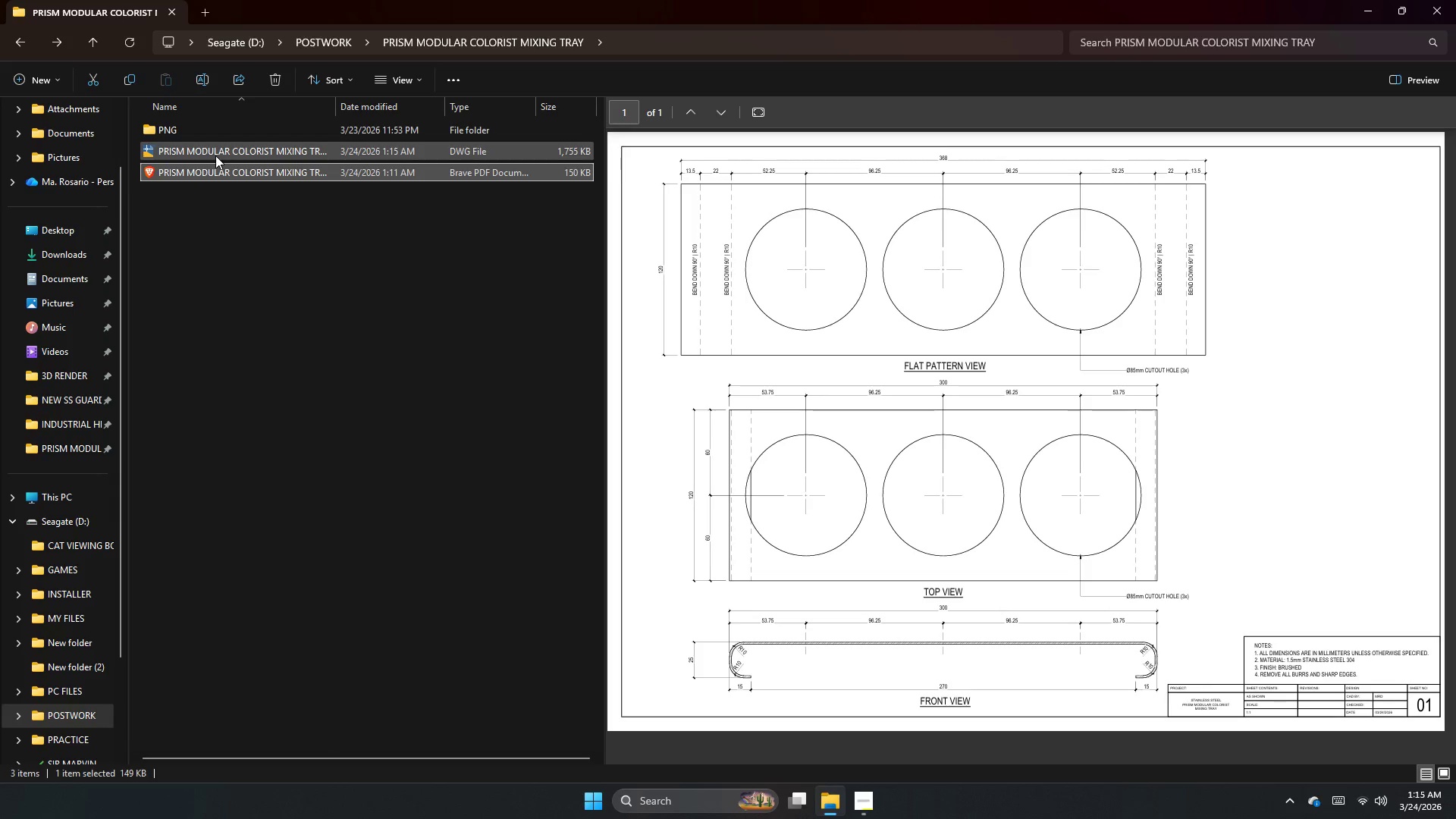 
left_click([215, 155])
 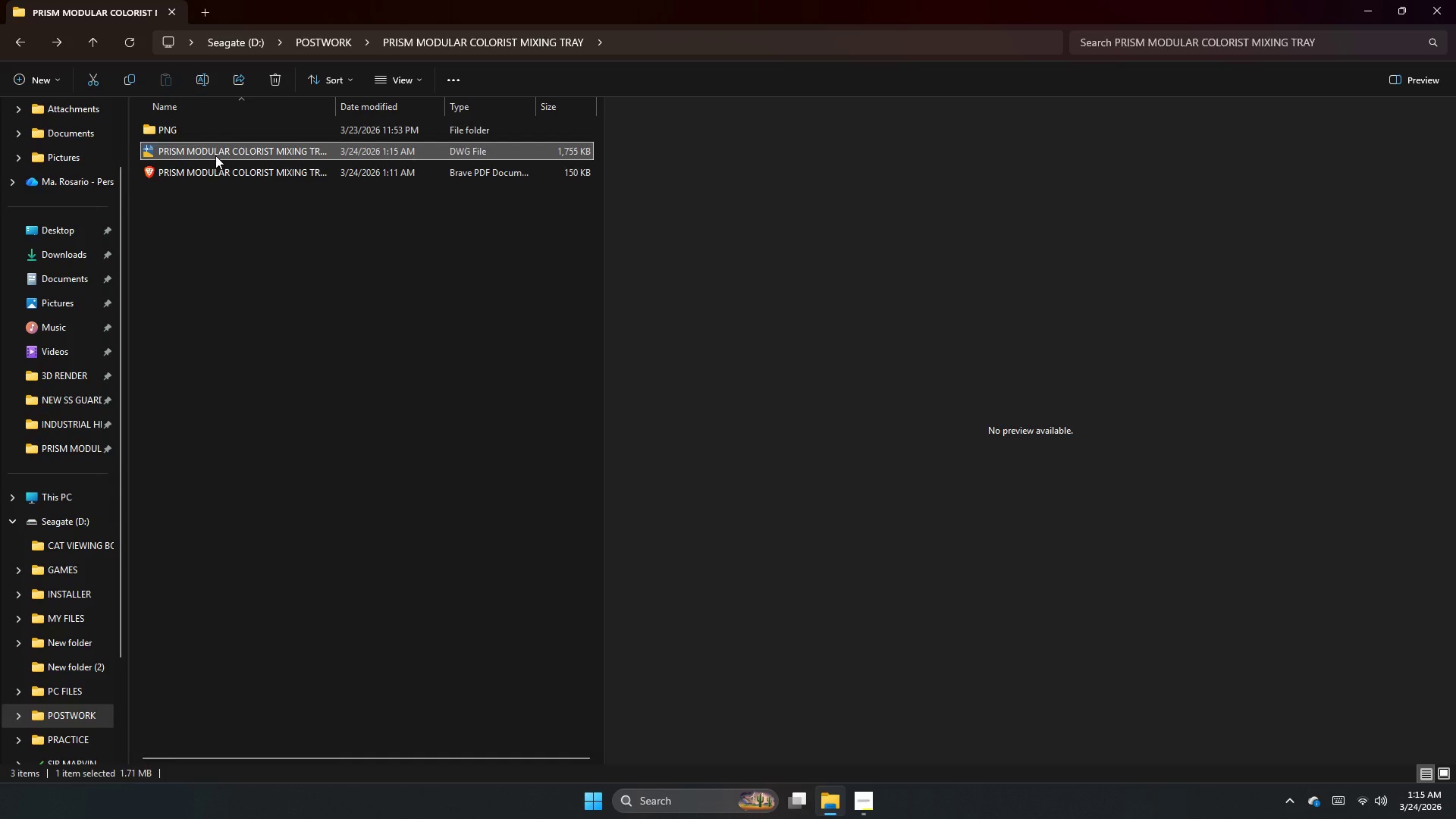 
key(F2)
 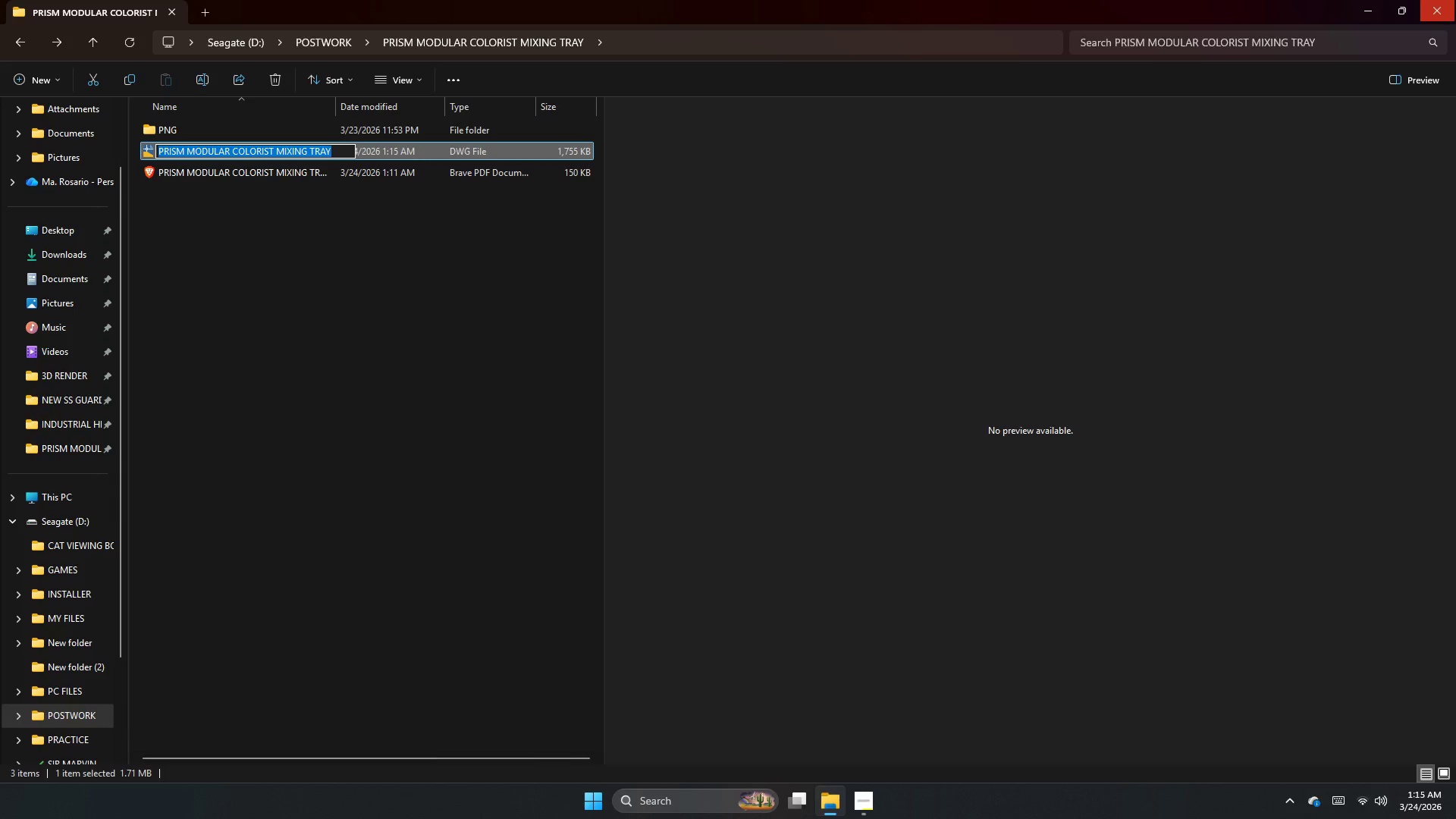 
type(aU)
key(Backspace)
key(Backspace)
type(aUTO)
key(Backspace)
key(Backspace)
key(Backspace)
key(Backspace)
type(AutoCAd)
key(Backspace)
type(D file)
 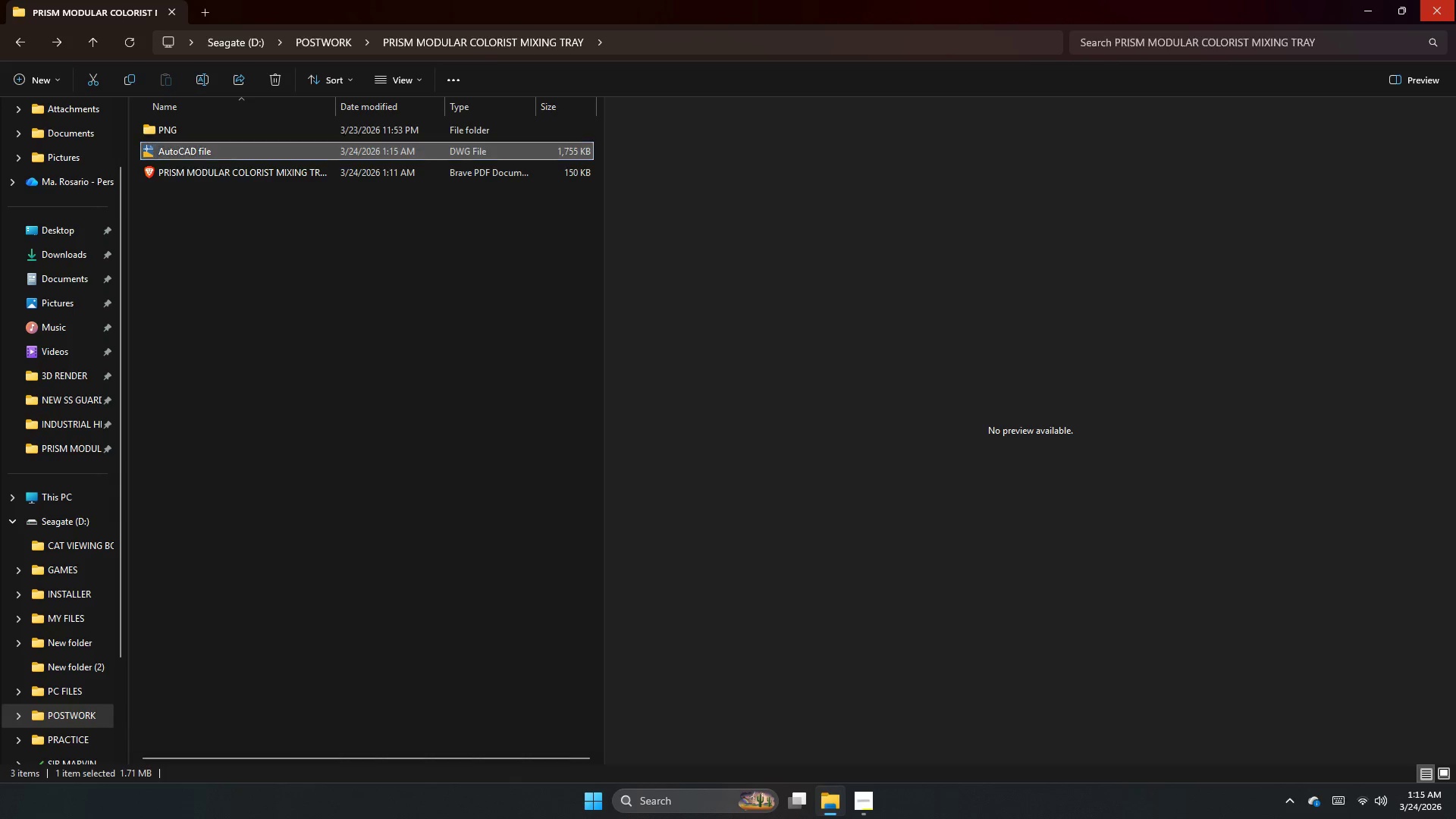 
 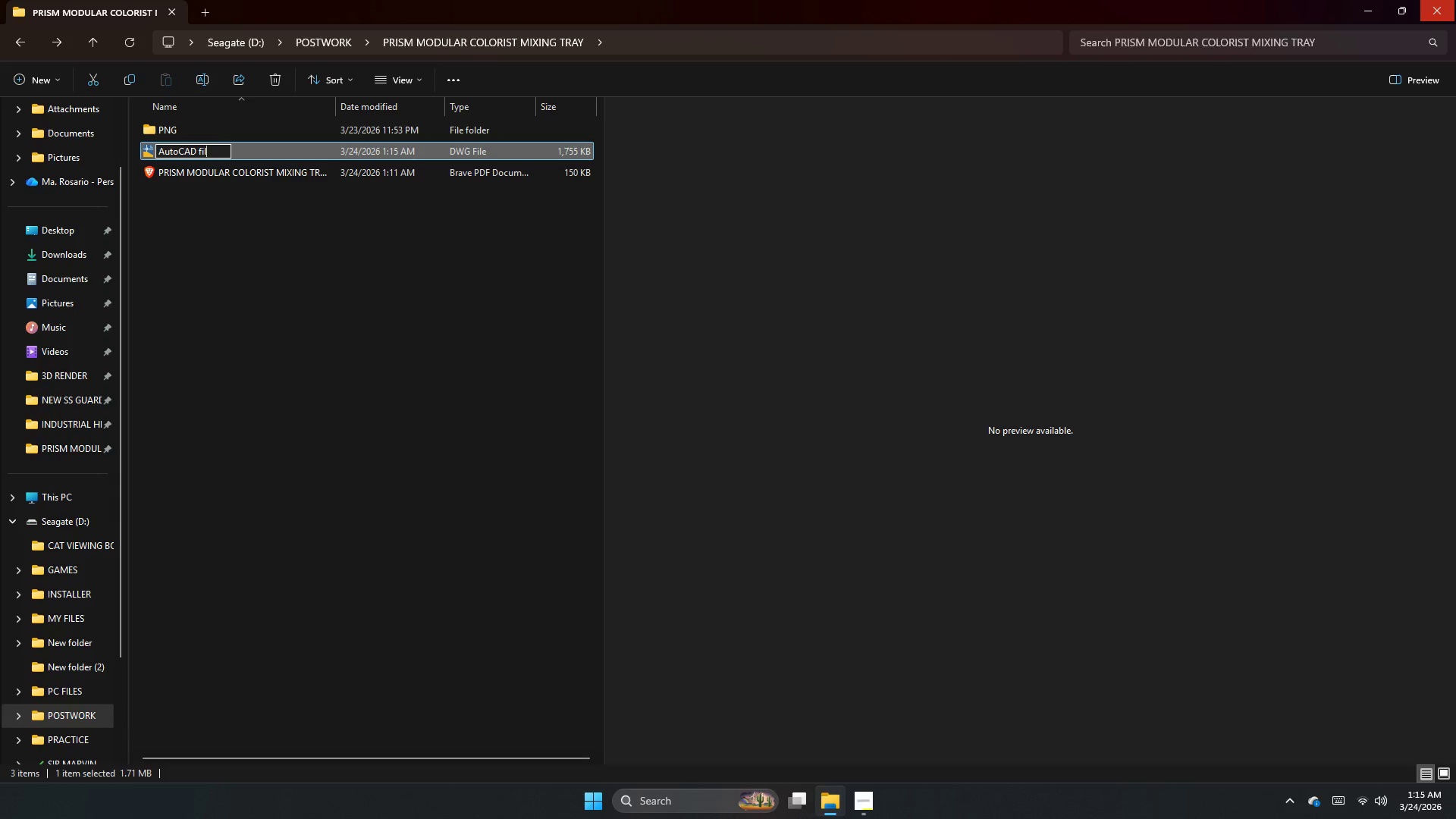 
key(Enter)
 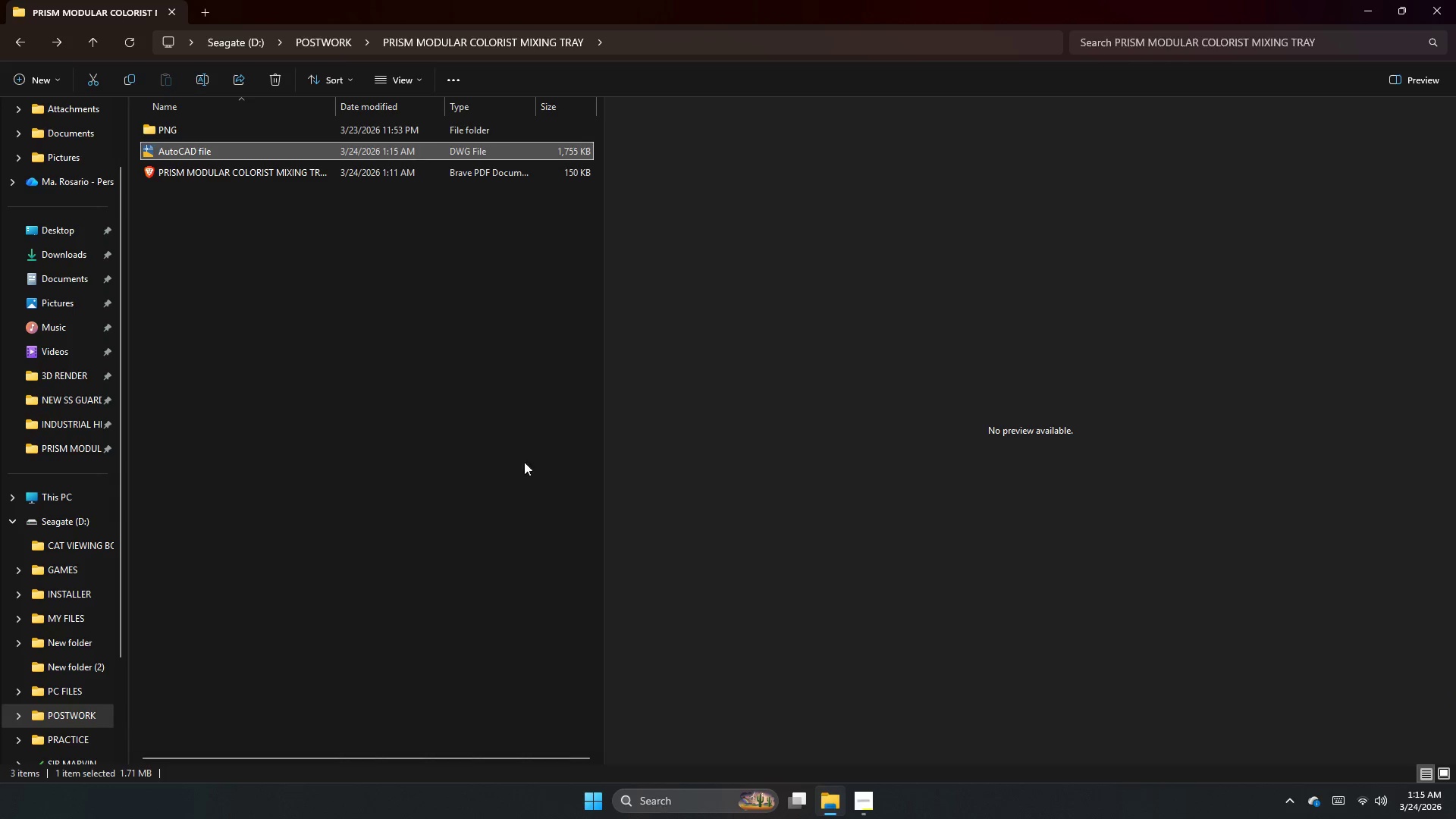 
left_click([871, 801])